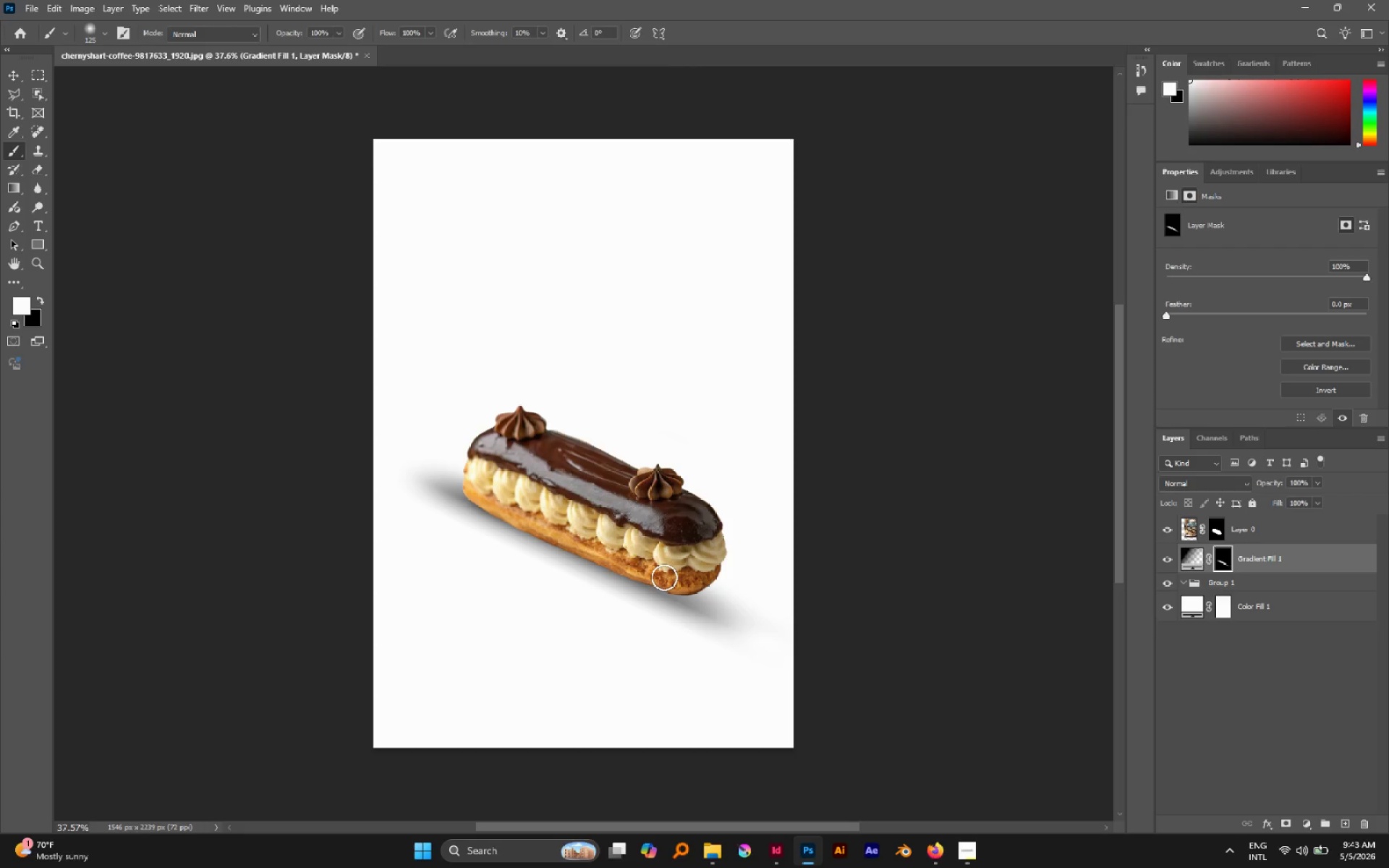 
left_click([663, 579])
 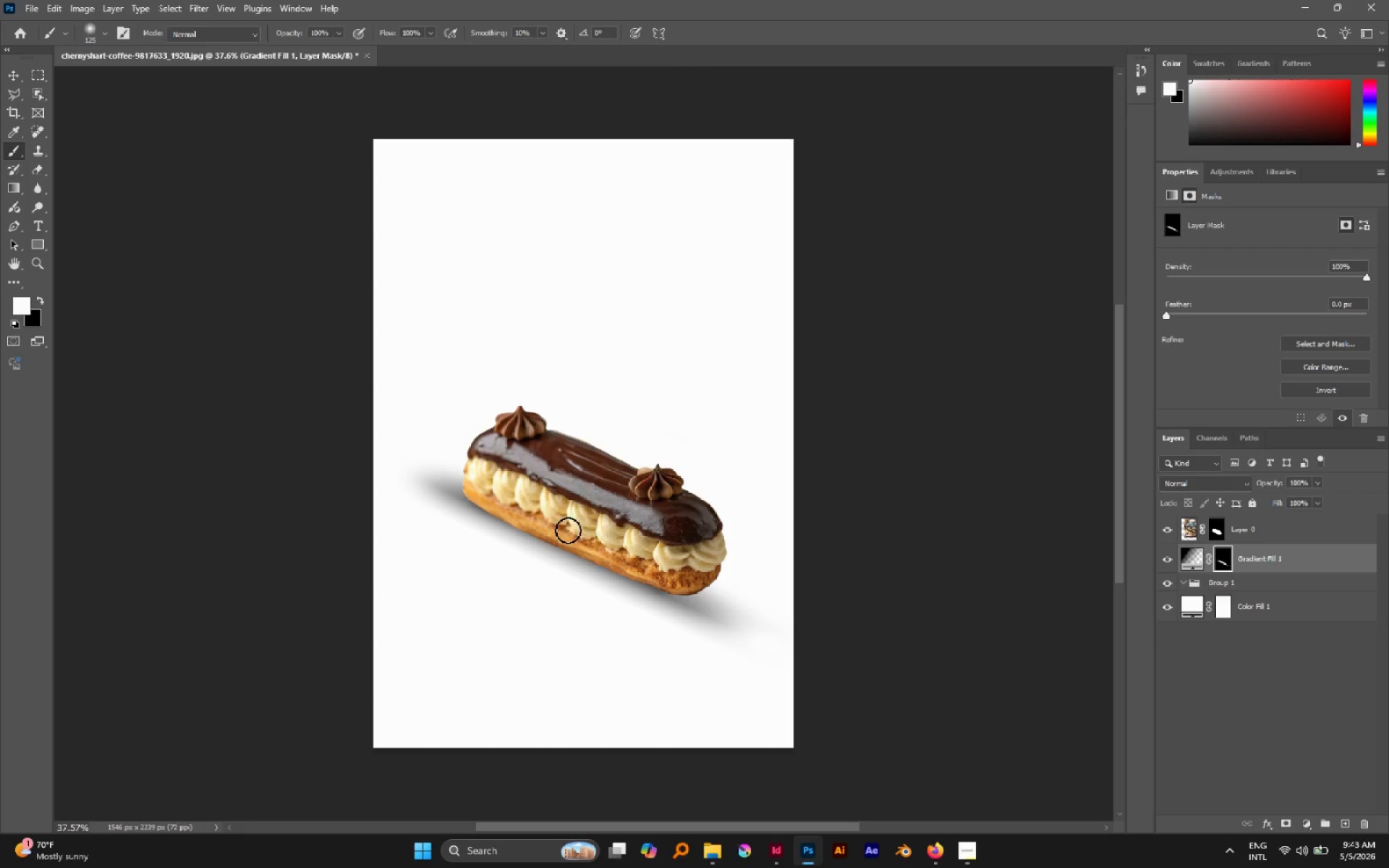 
hold_key(key=ShiftLeft, duration=1.59)
left_click([489, 498])
 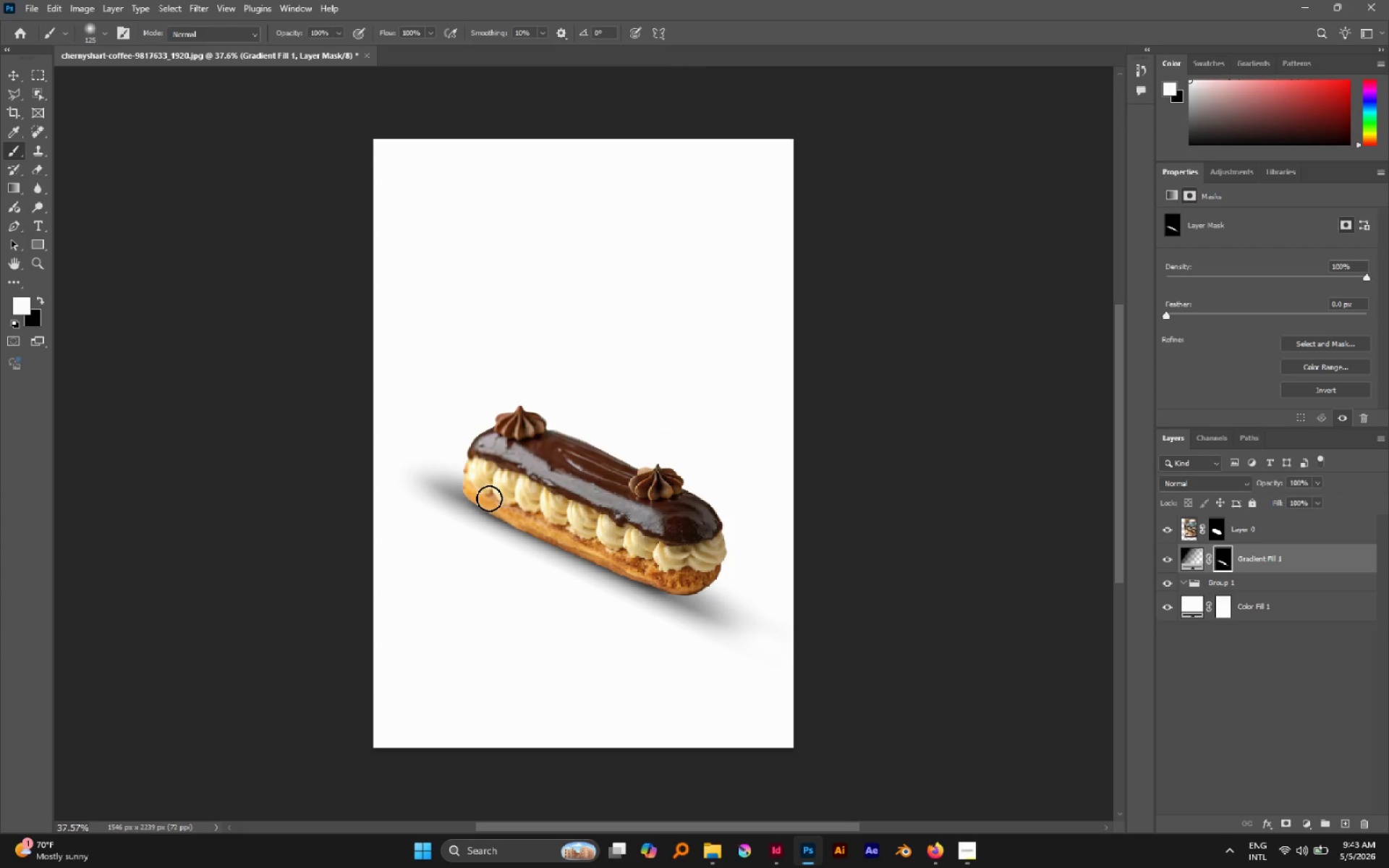 
left_click([489, 498])
 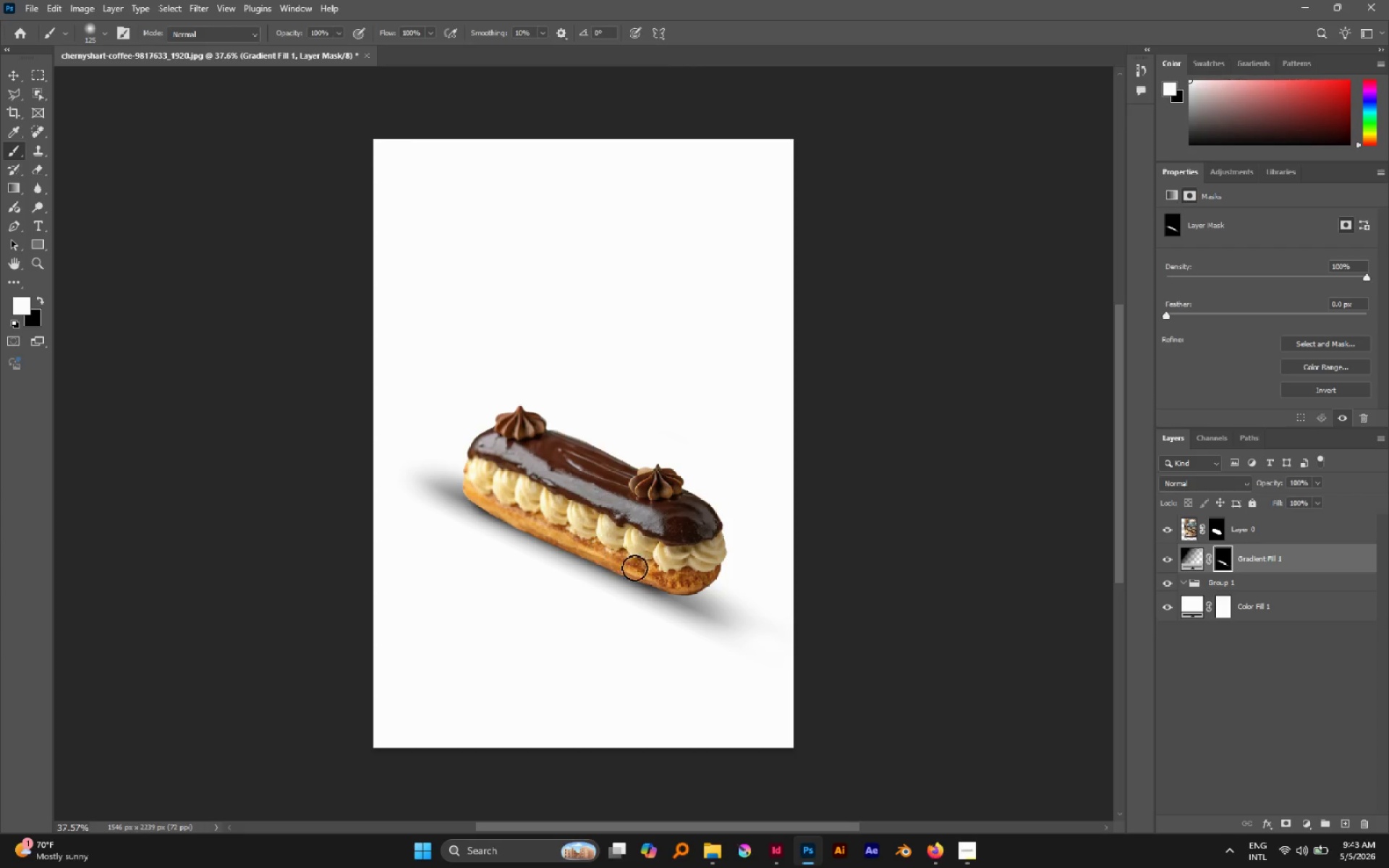 
hold_key(key=ShiftLeft, duration=0.97)
left_click([634, 568])
 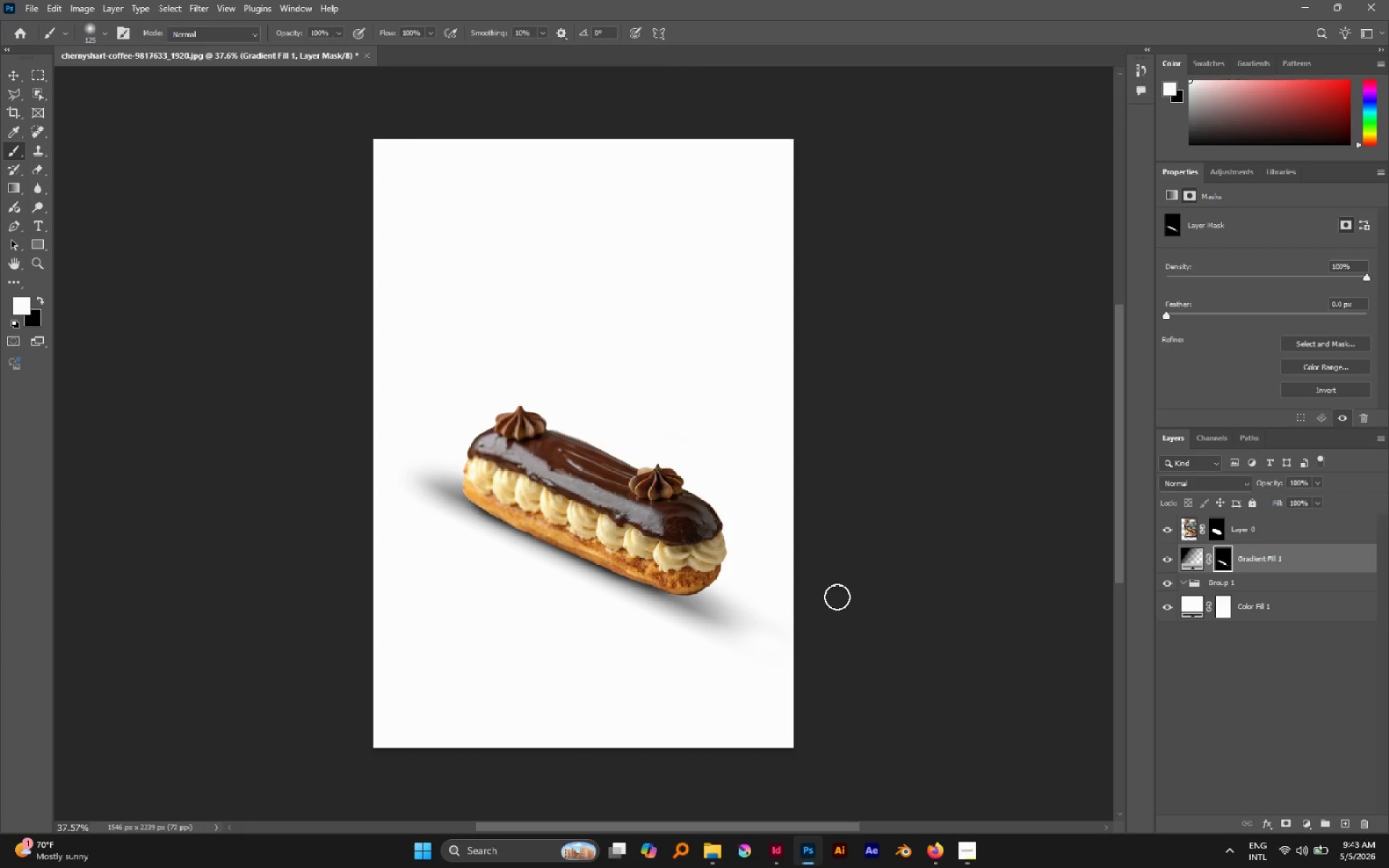 
hold_key(key=ControlLeft, duration=0.47)
 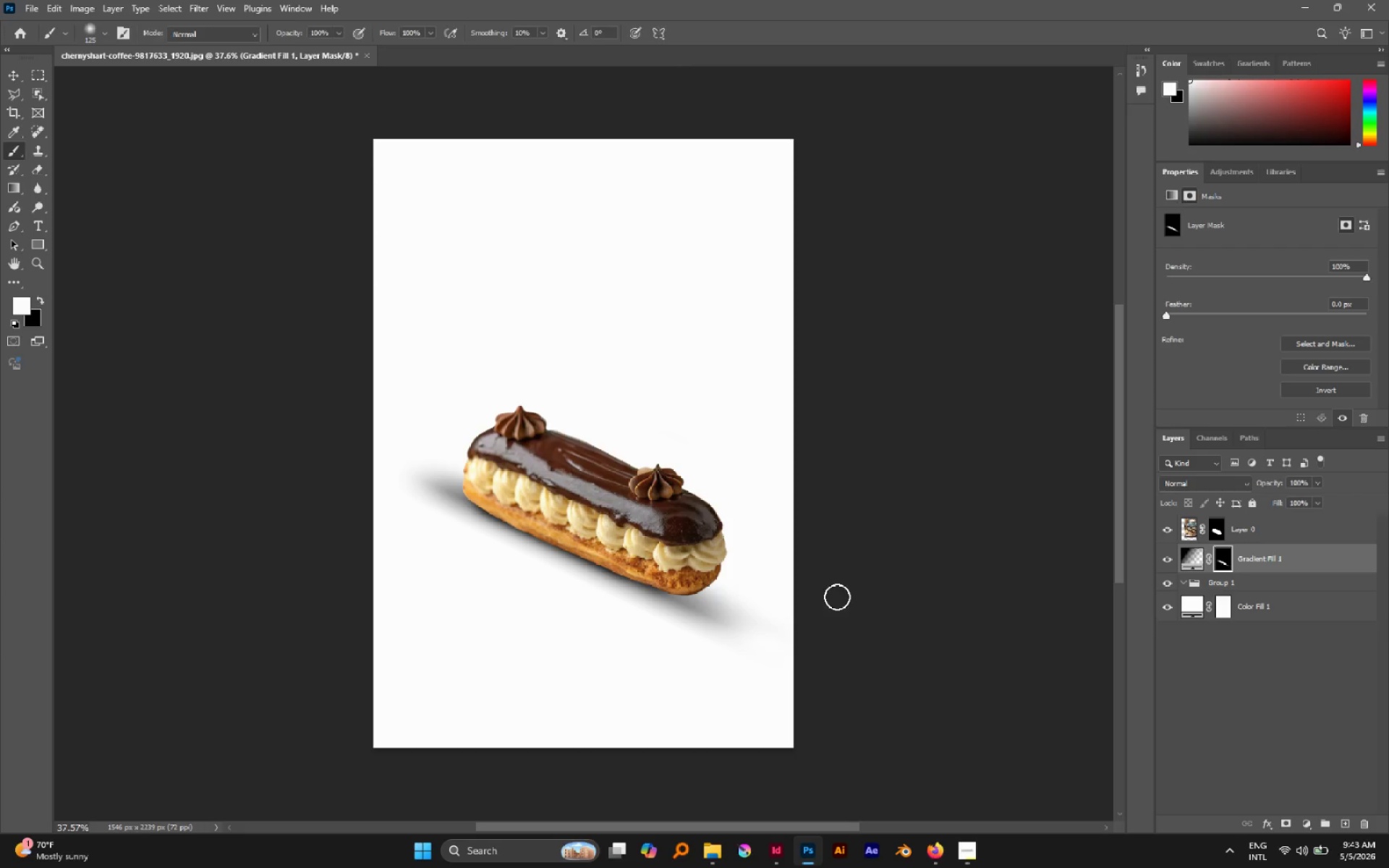 
key(V)
 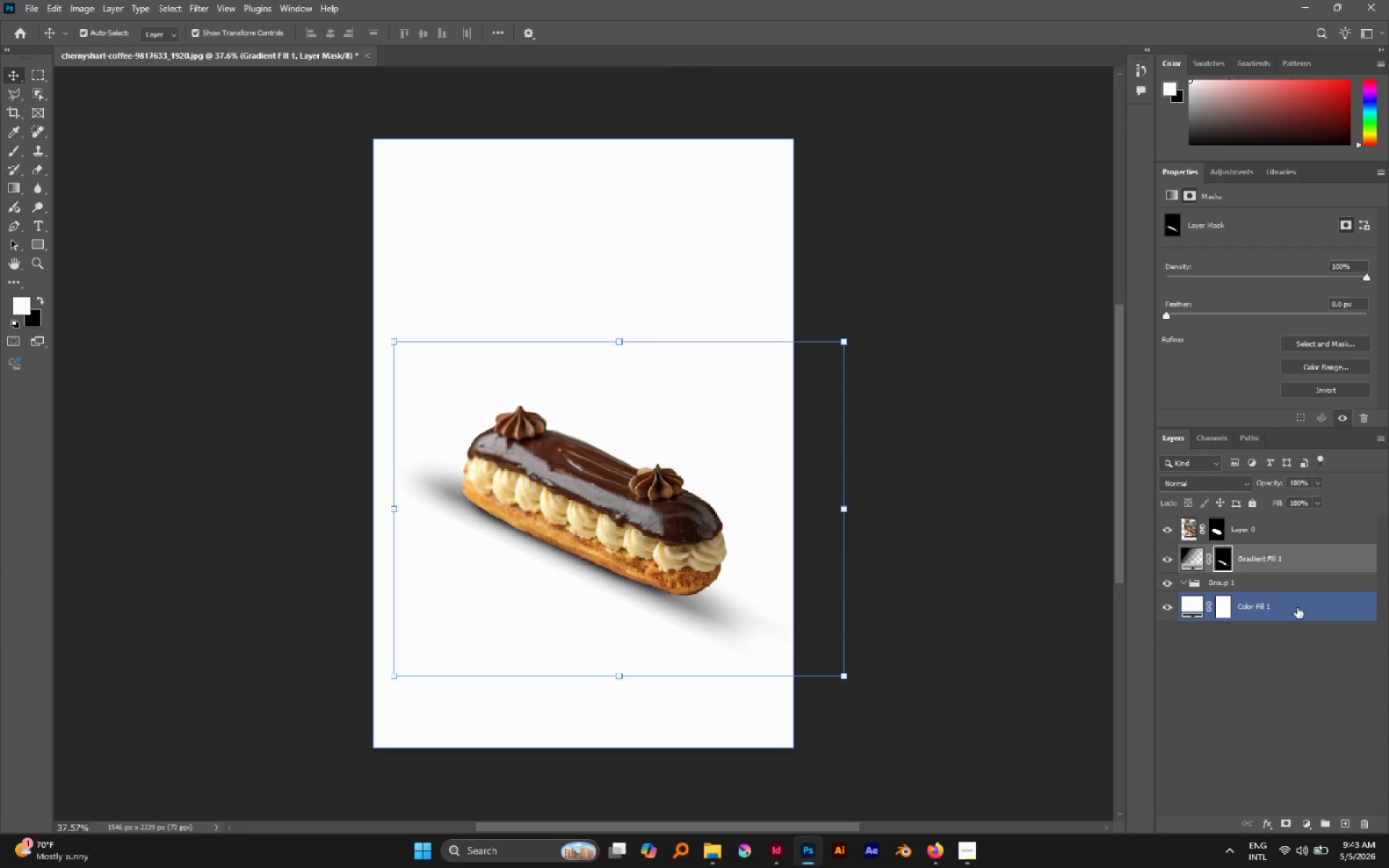 
left_click([1298, 608])
 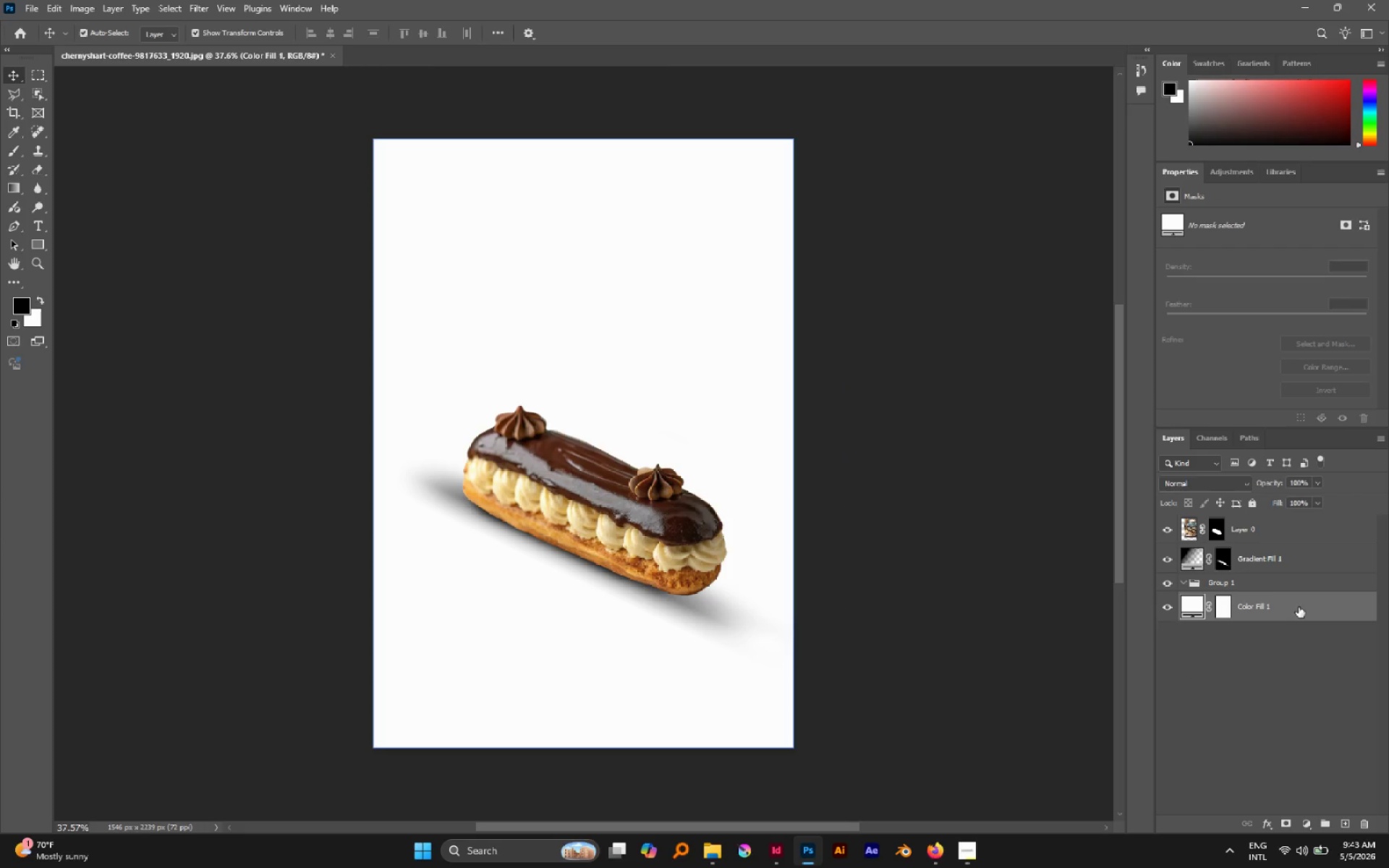 
key(Delete)
 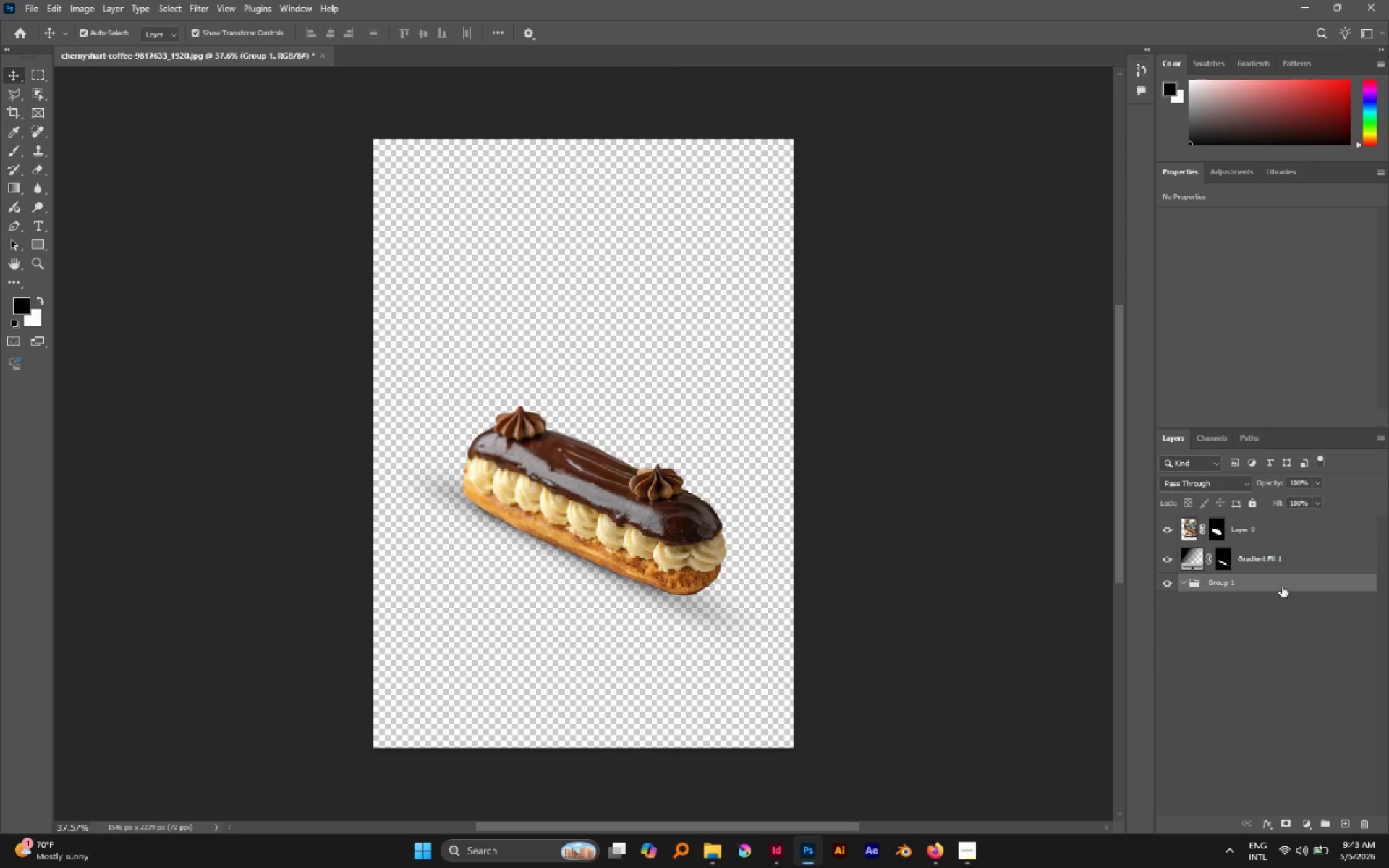 
key(Delete)
 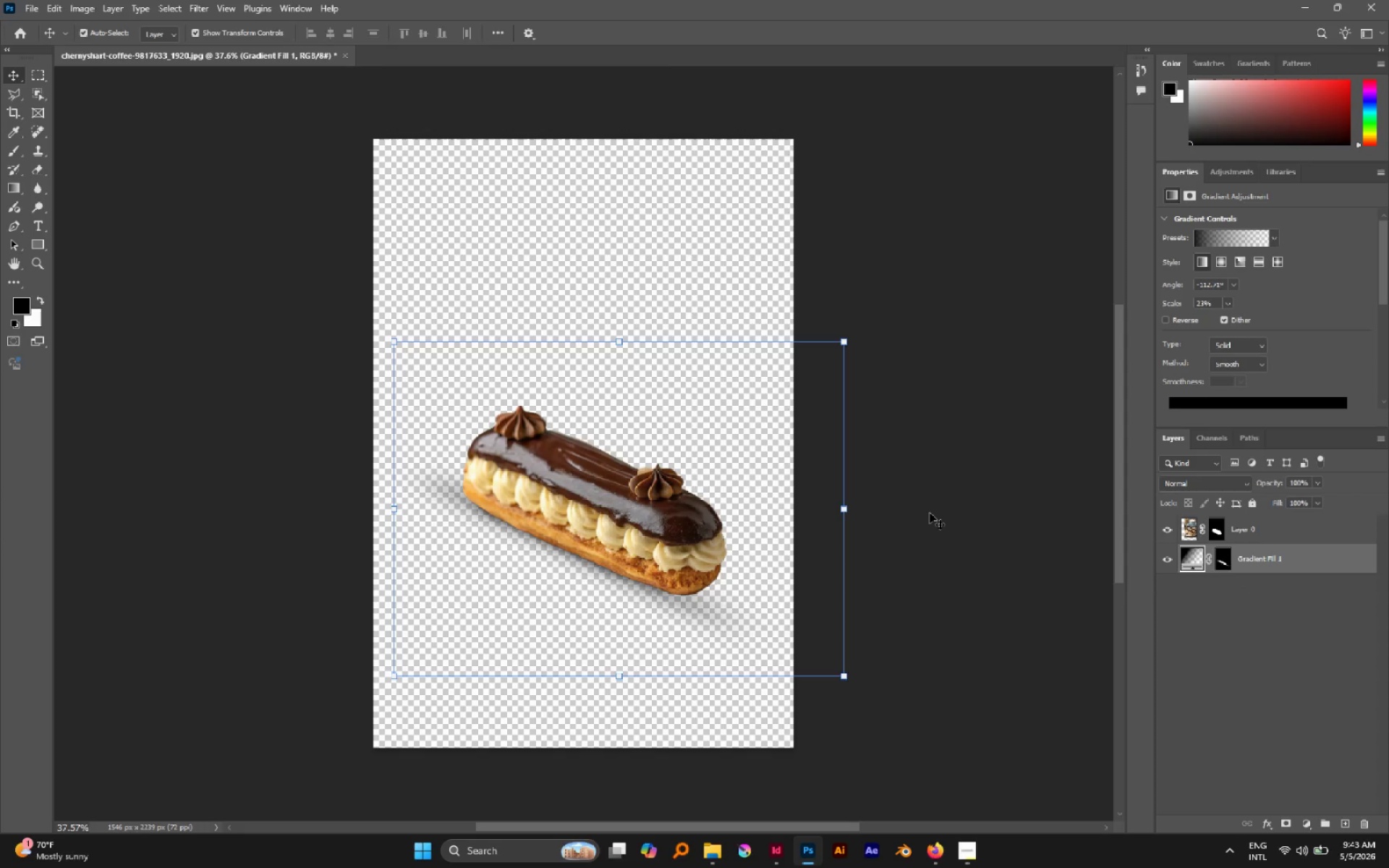 
left_click([939, 513])
 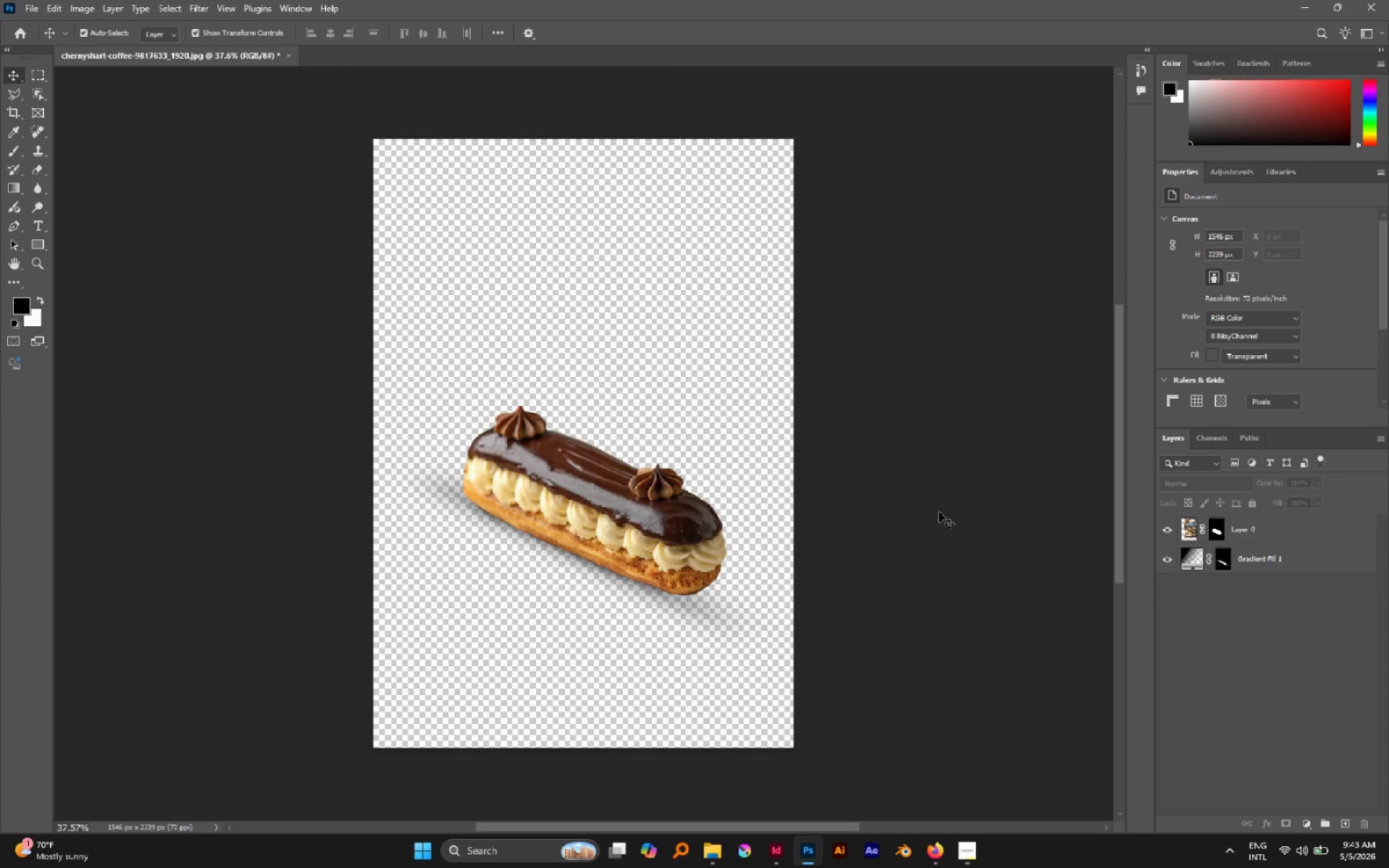 
key(Control+Shift+E)
 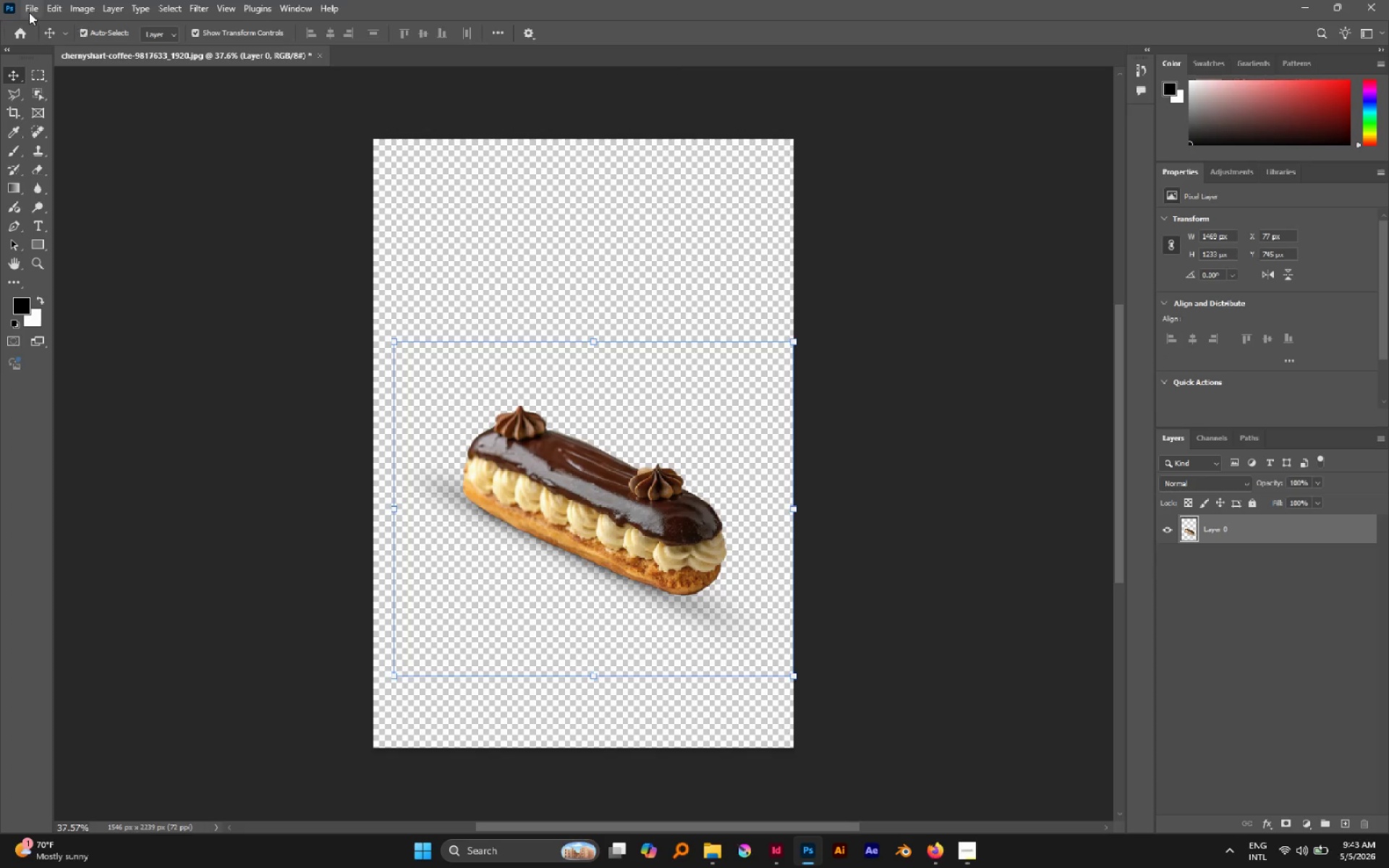 
left_click([30, 7])
 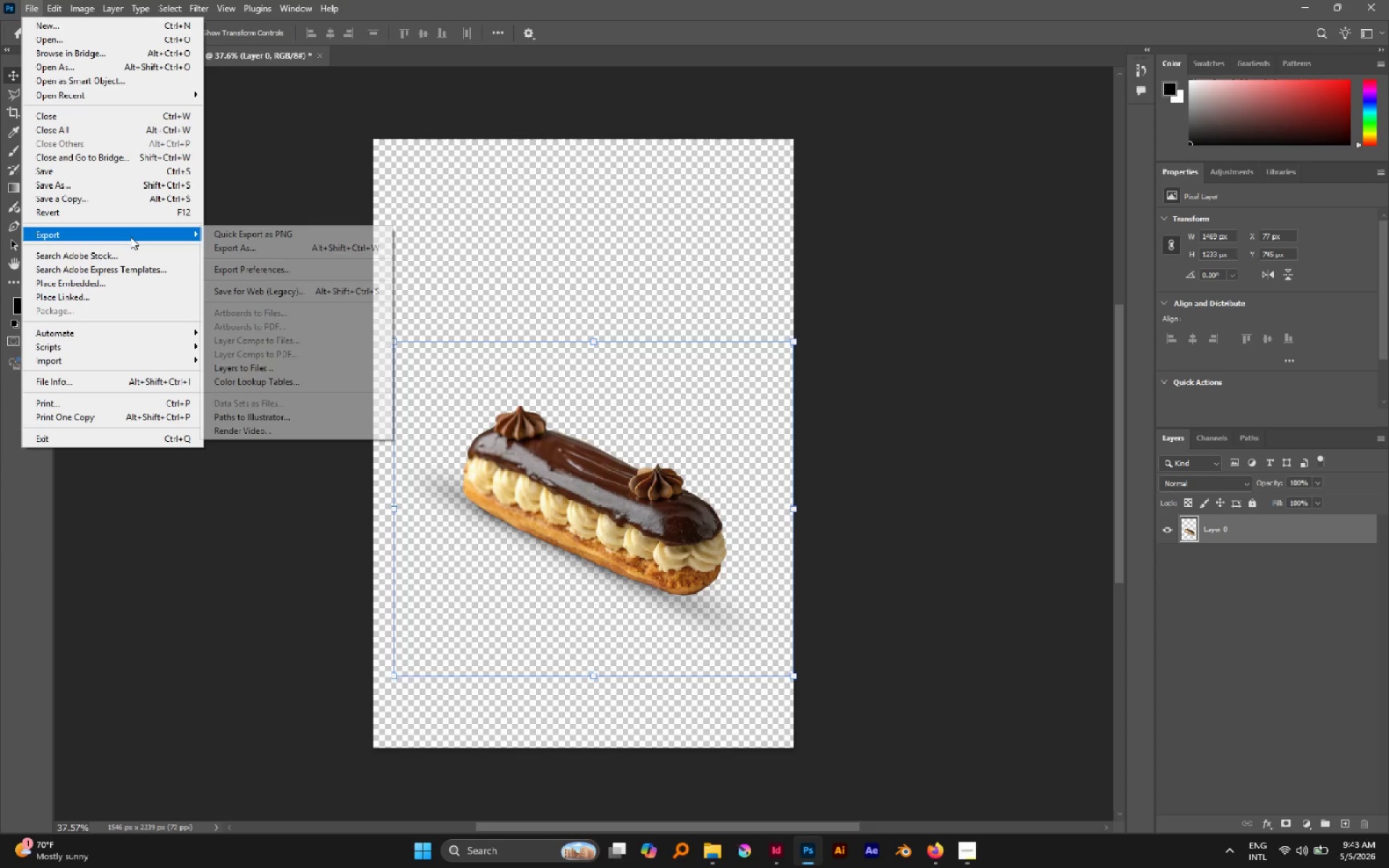 
left_click([255, 237])
 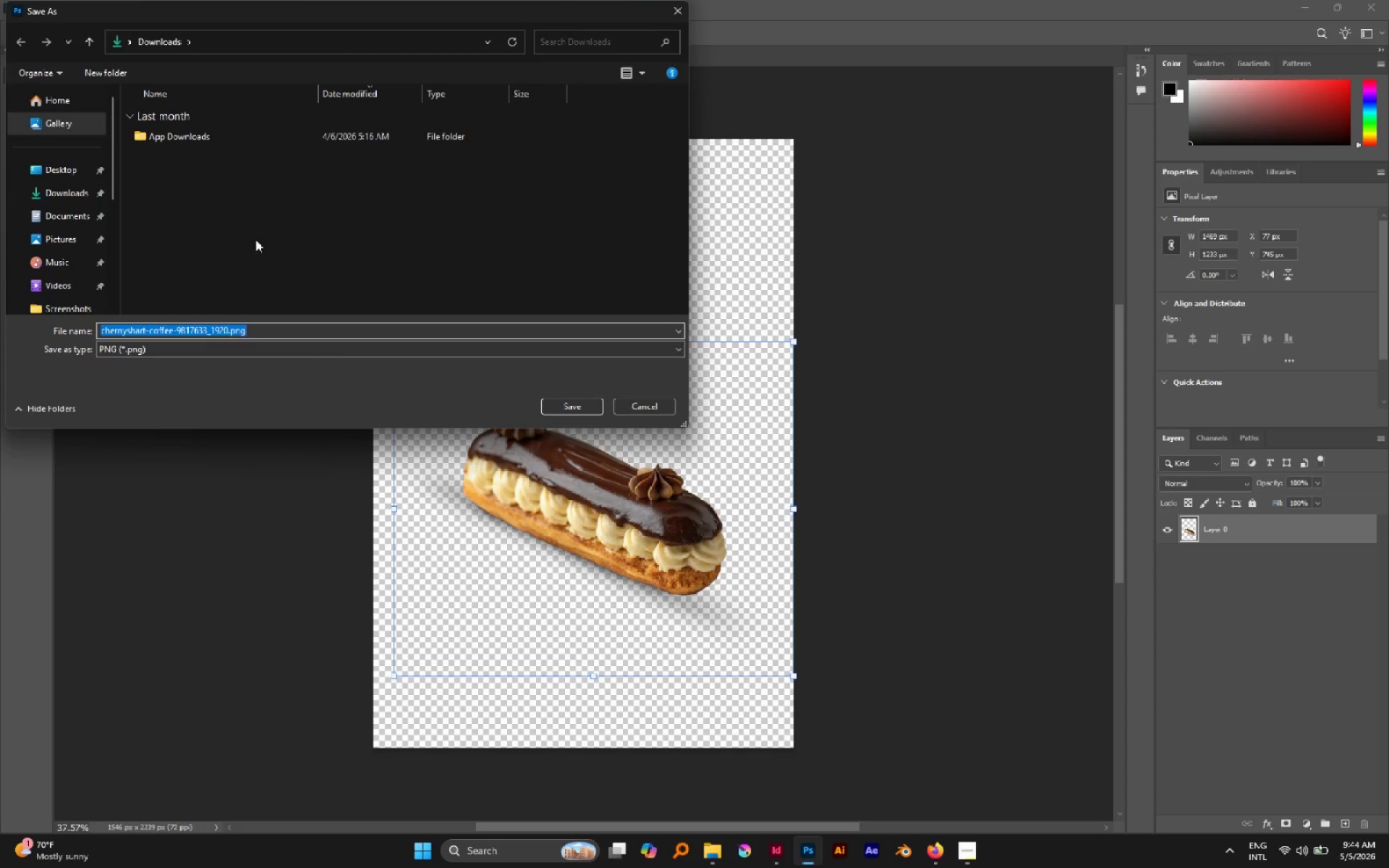 
scroll: coordinate [72, 292], scroll_direction: down, amount: 4.0
 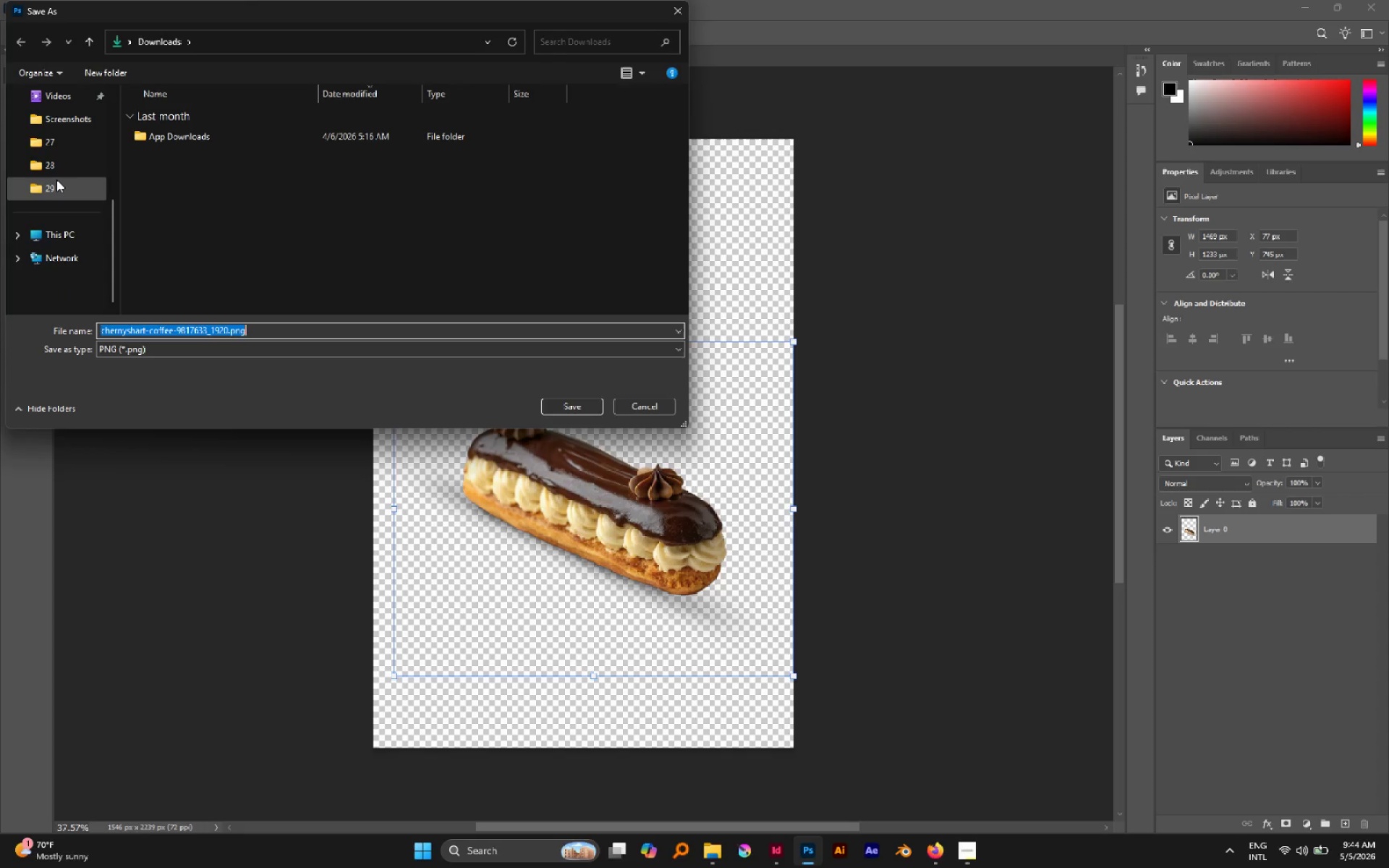 
left_click([56, 179])
 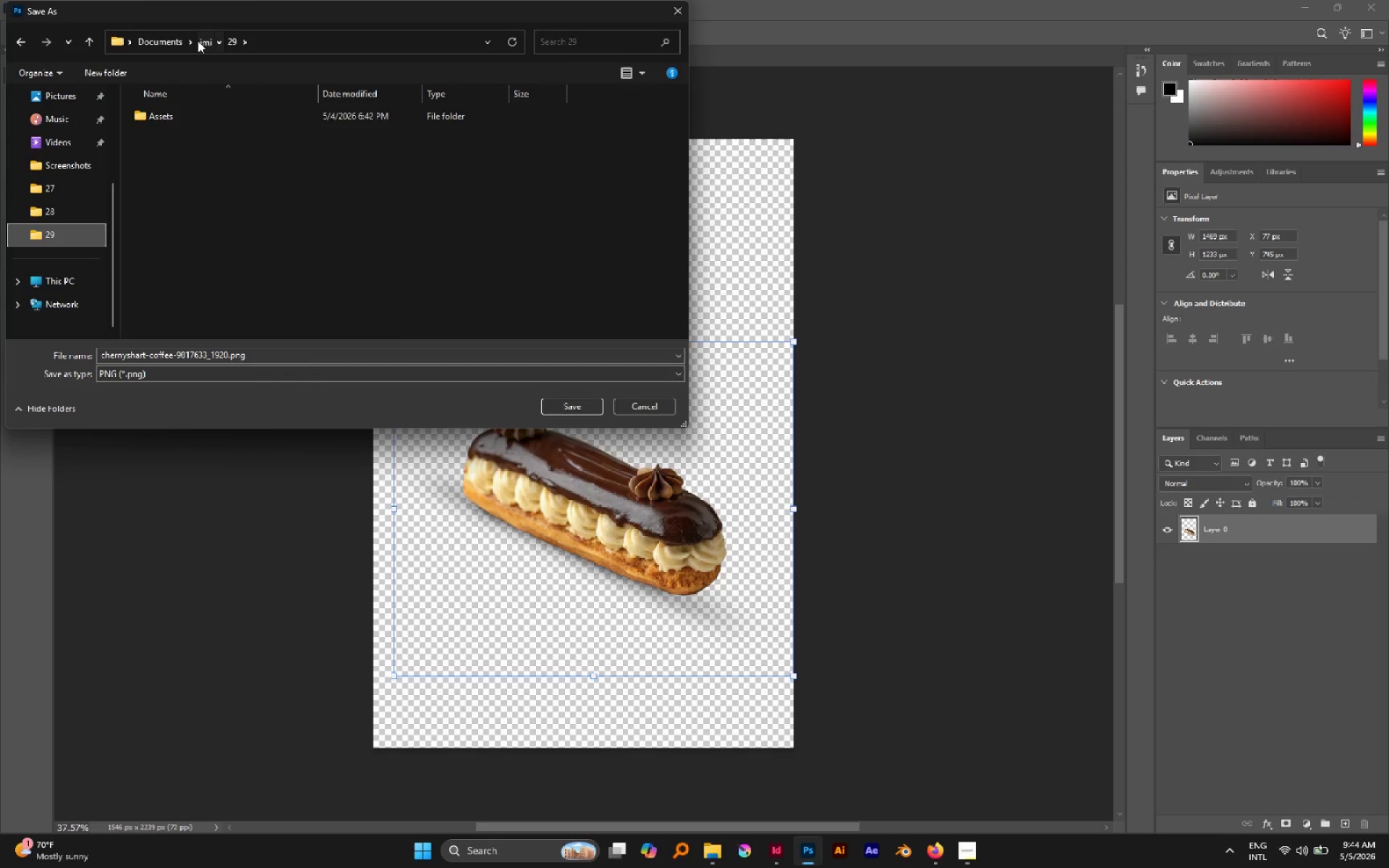 
scroll: coordinate [179, 175], scroll_direction: down, amount: 11.0
 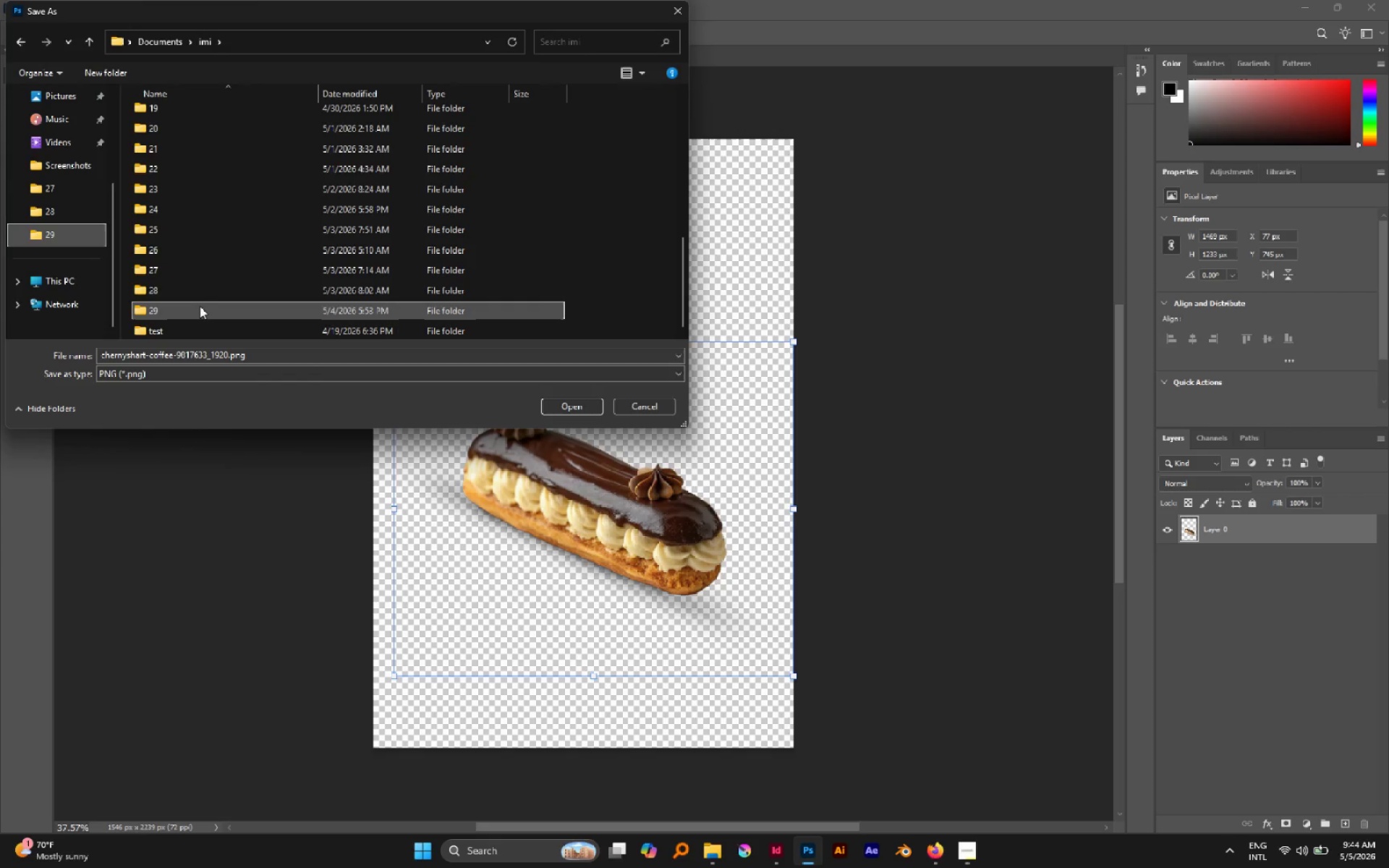 
double_click([199, 306])
 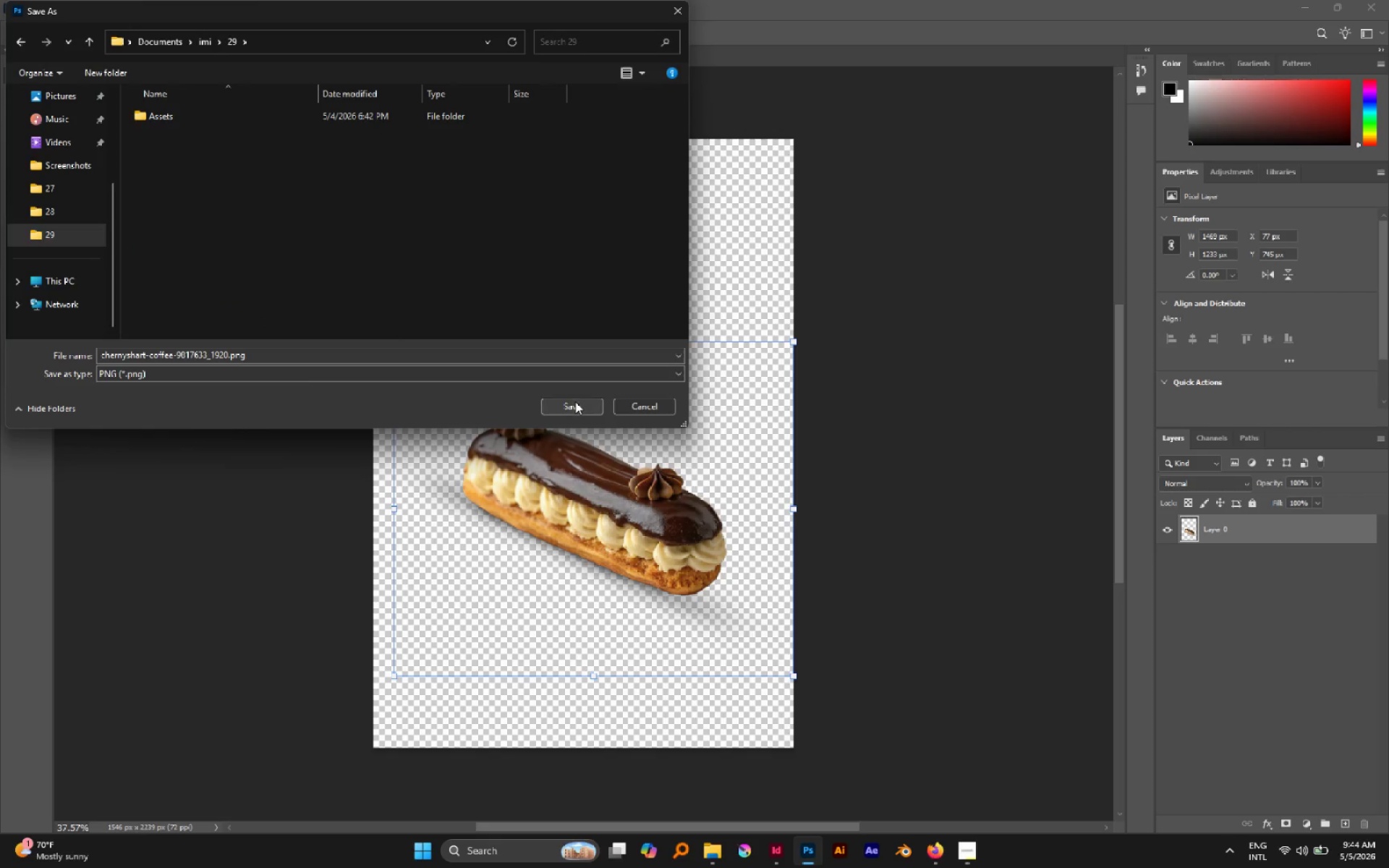 
left_click([574, 402])
 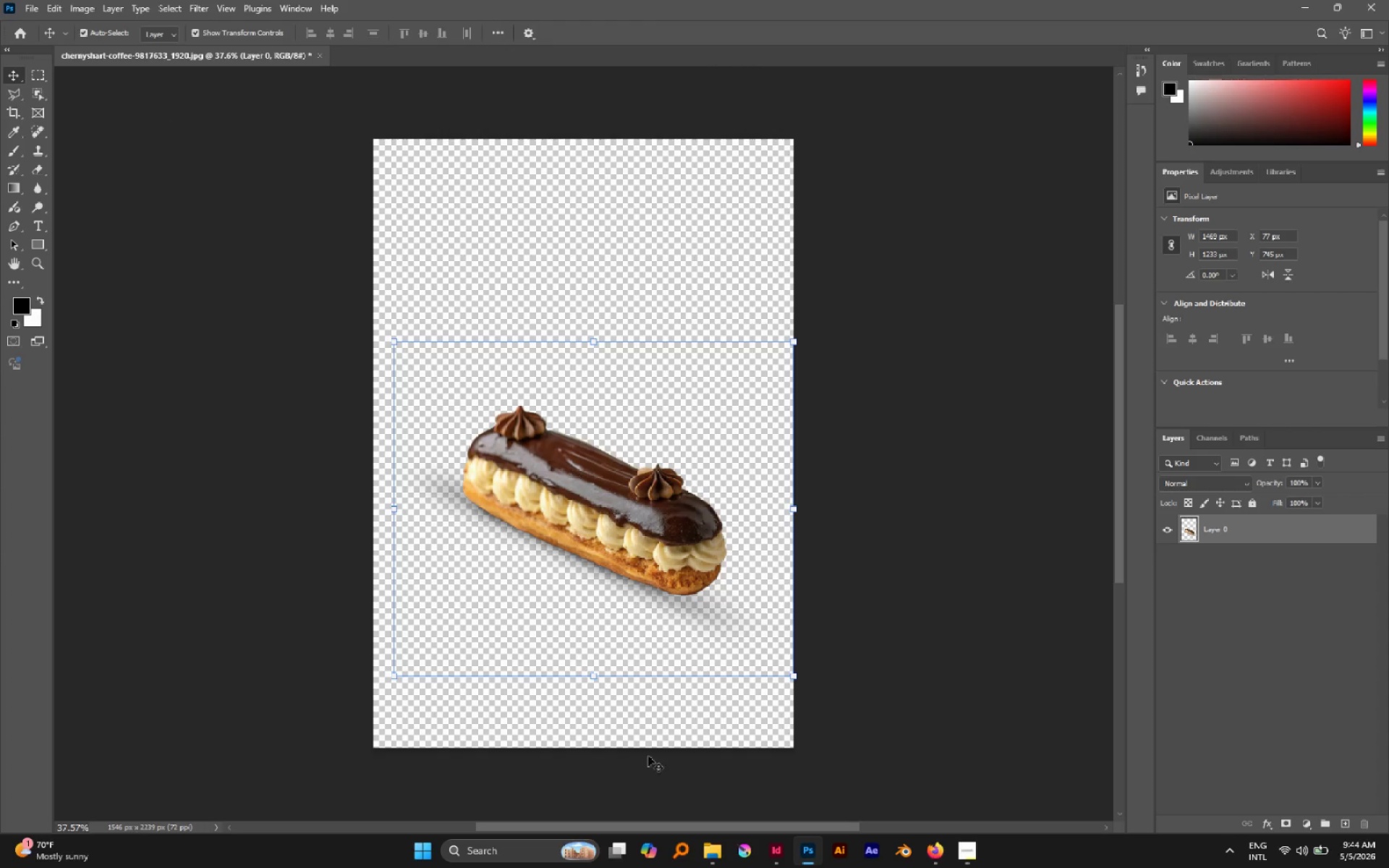 
left_click([782, 854])
 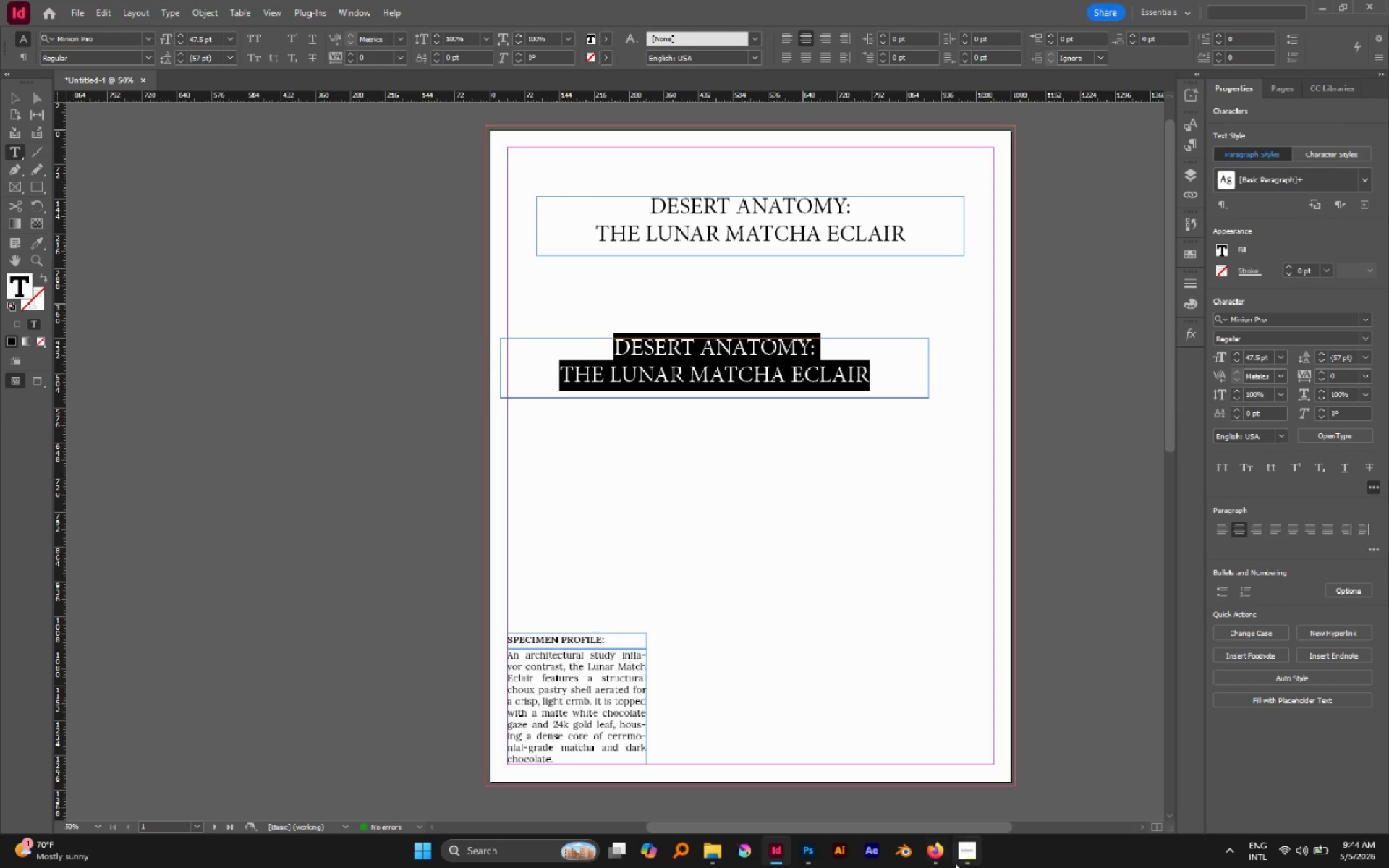 
mouse_move([901, 861])
 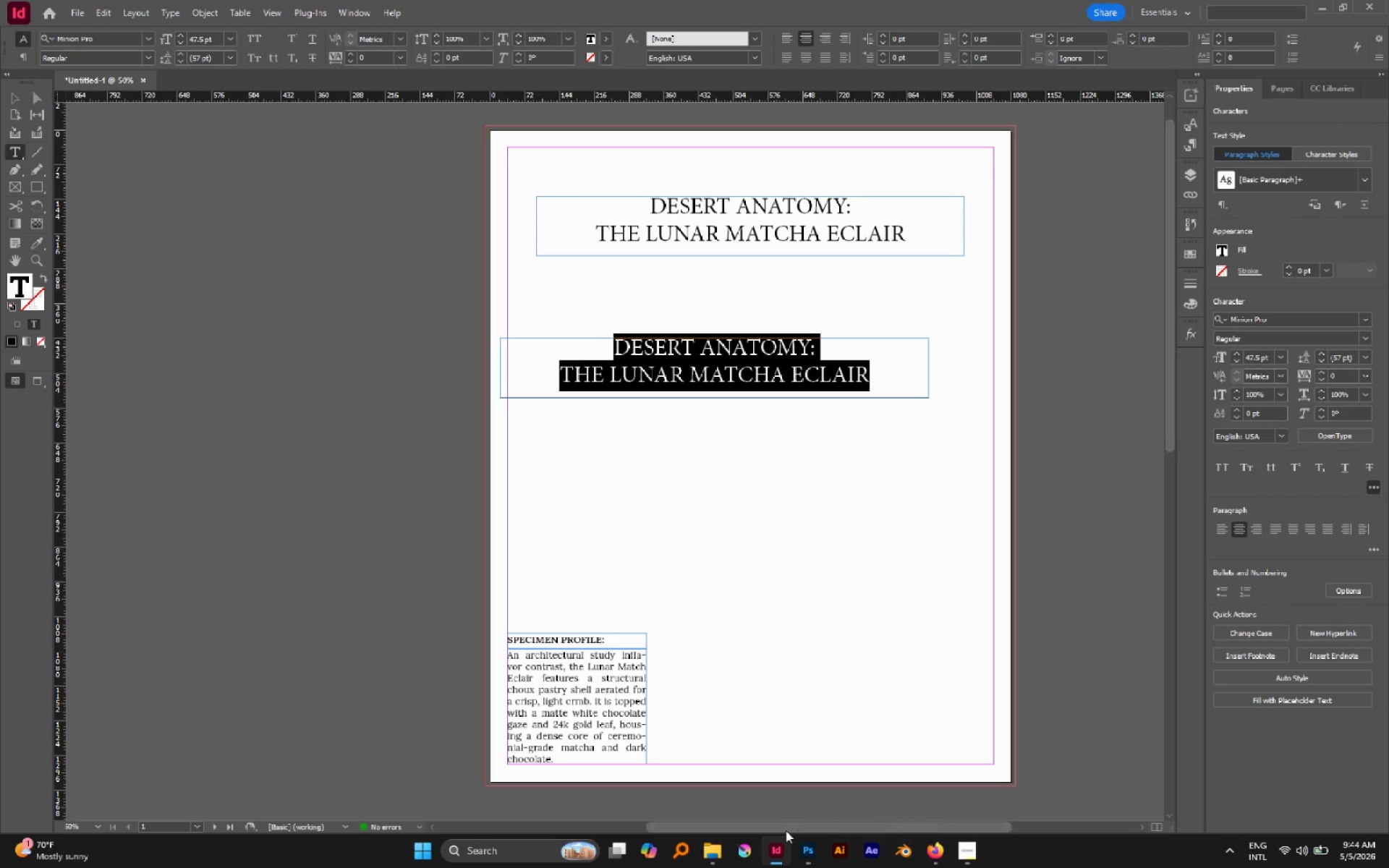 
left_click([715, 853])
 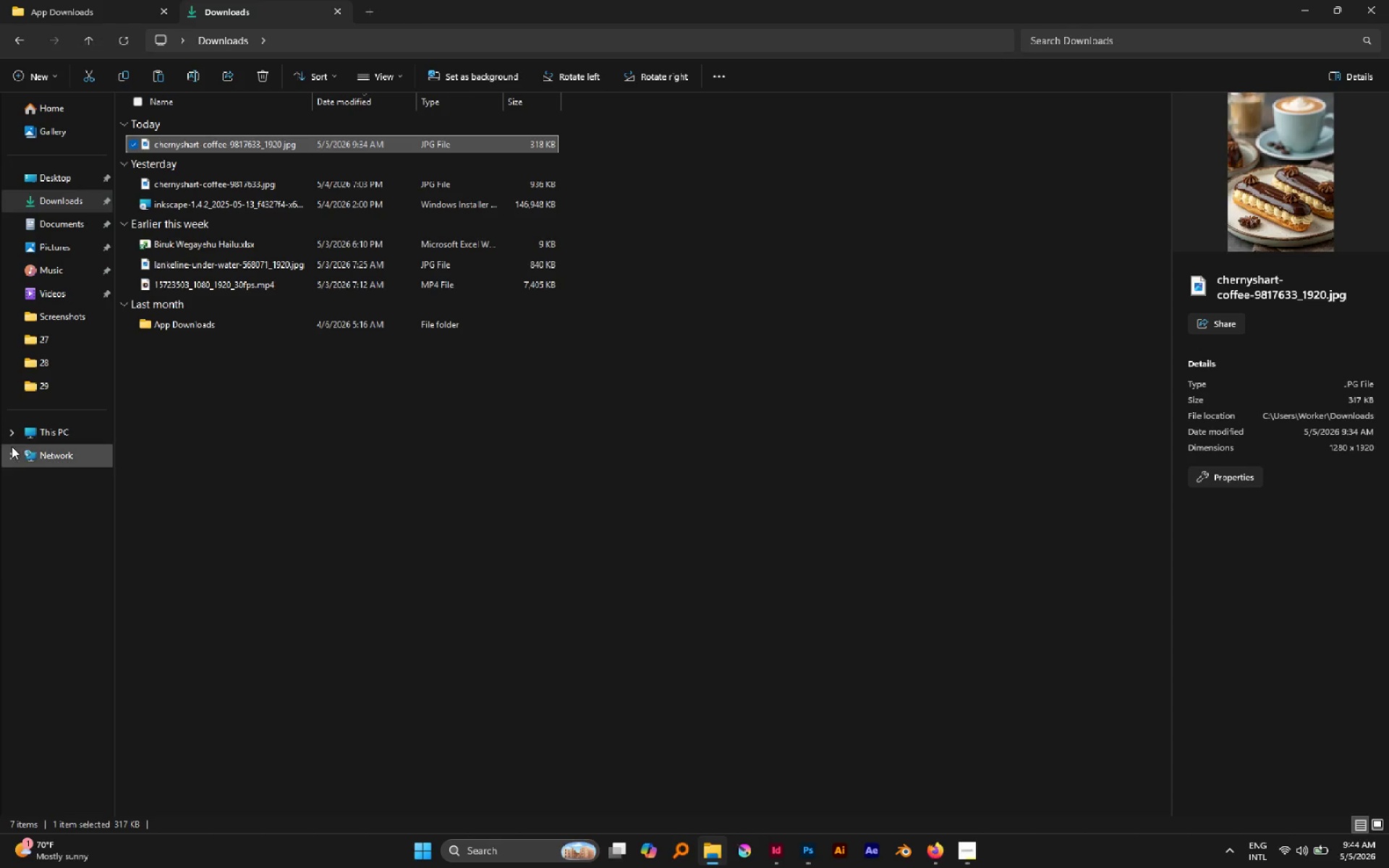 
left_click([43, 393])
 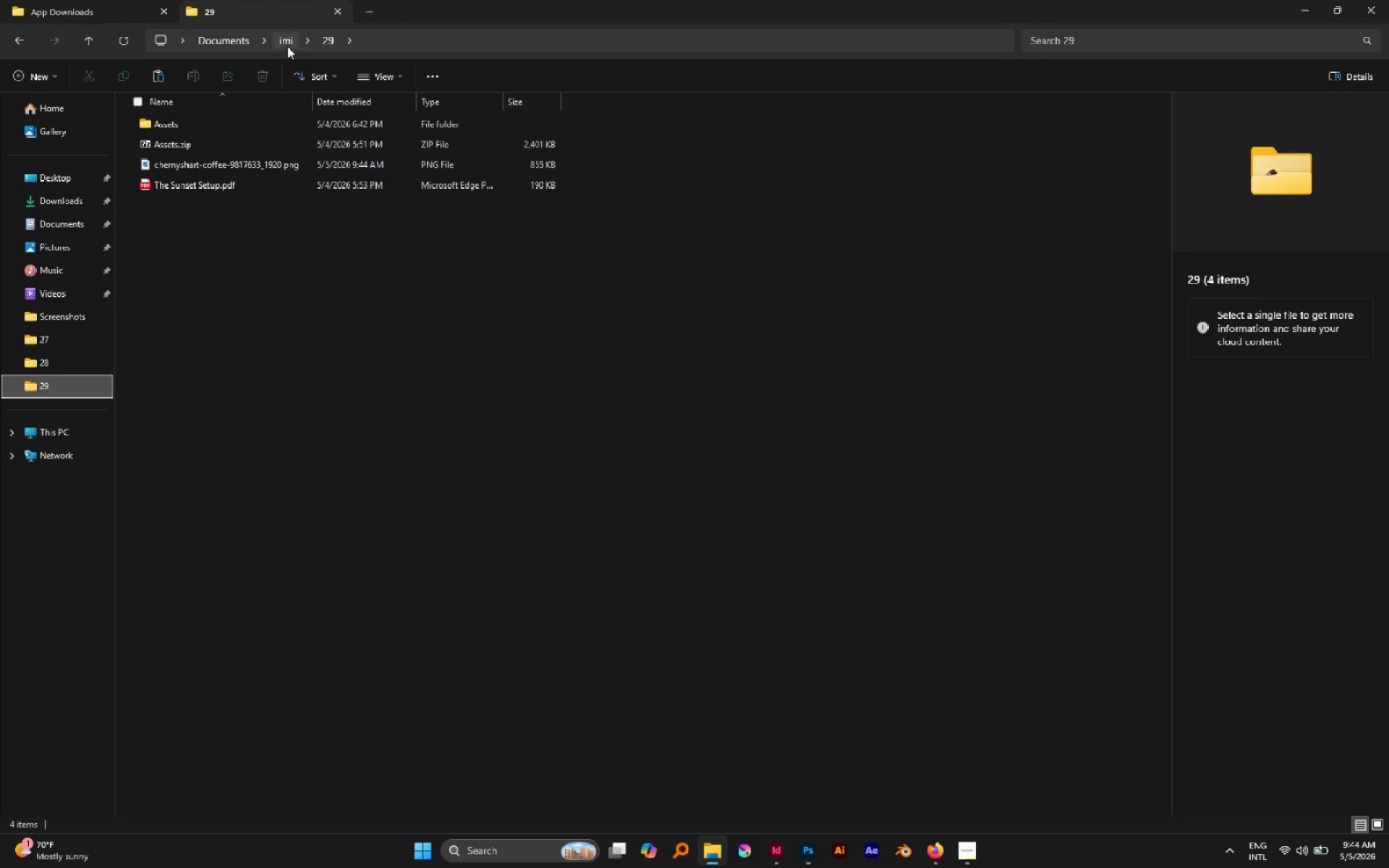 
left_click([190, 161])
 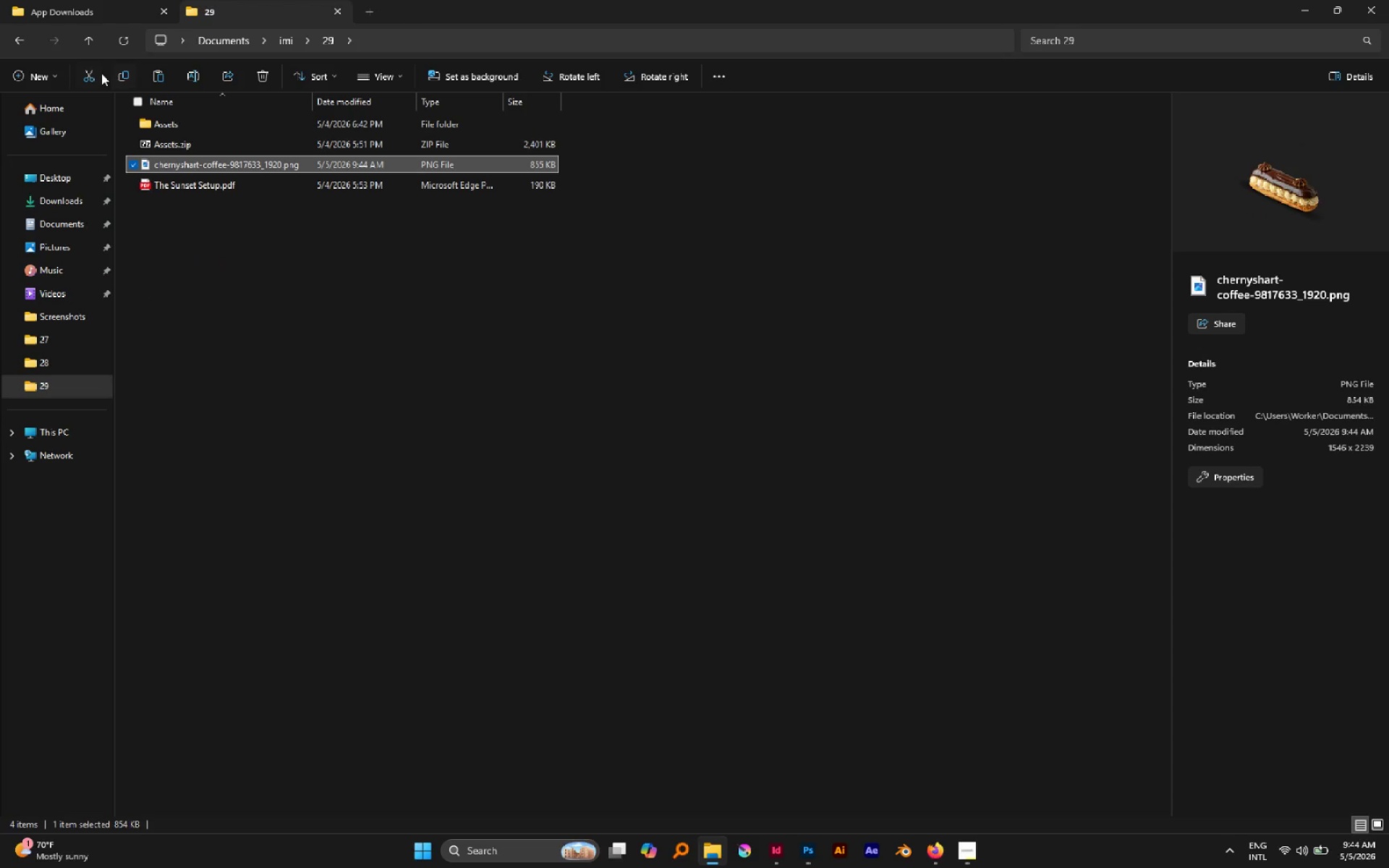 
left_click([98, 73])
 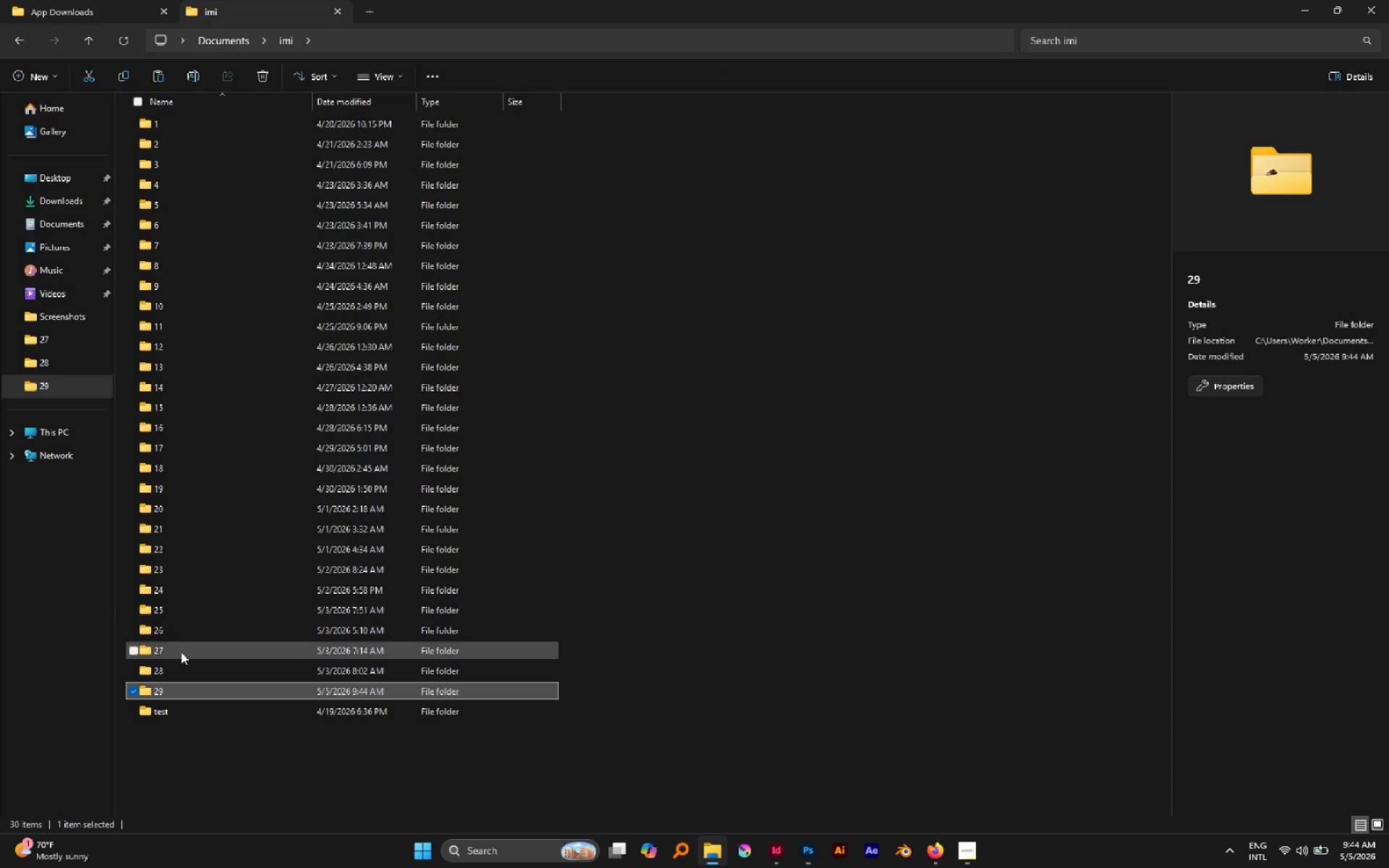 
double_click([187, 697])
 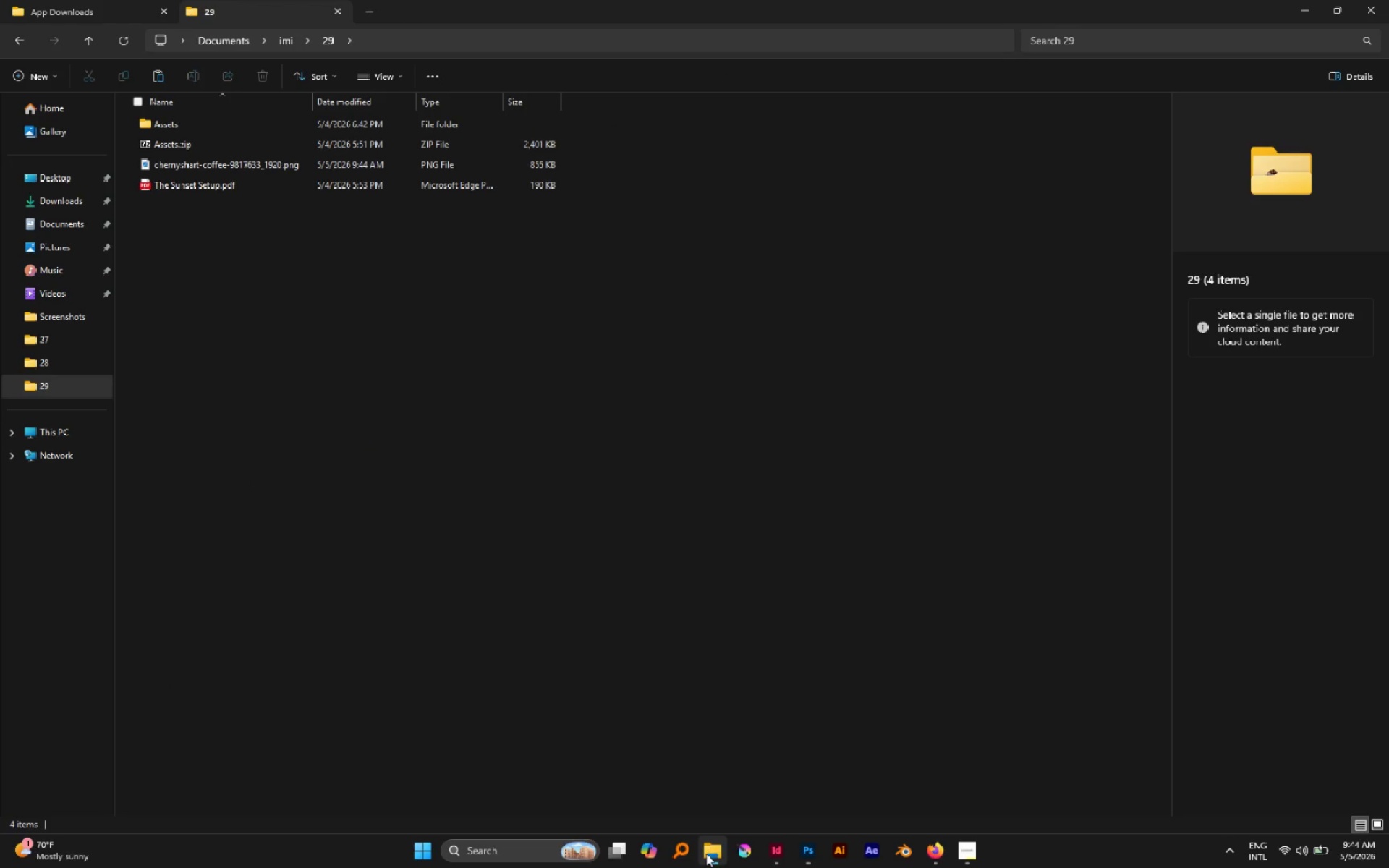 
left_click([781, 856])
 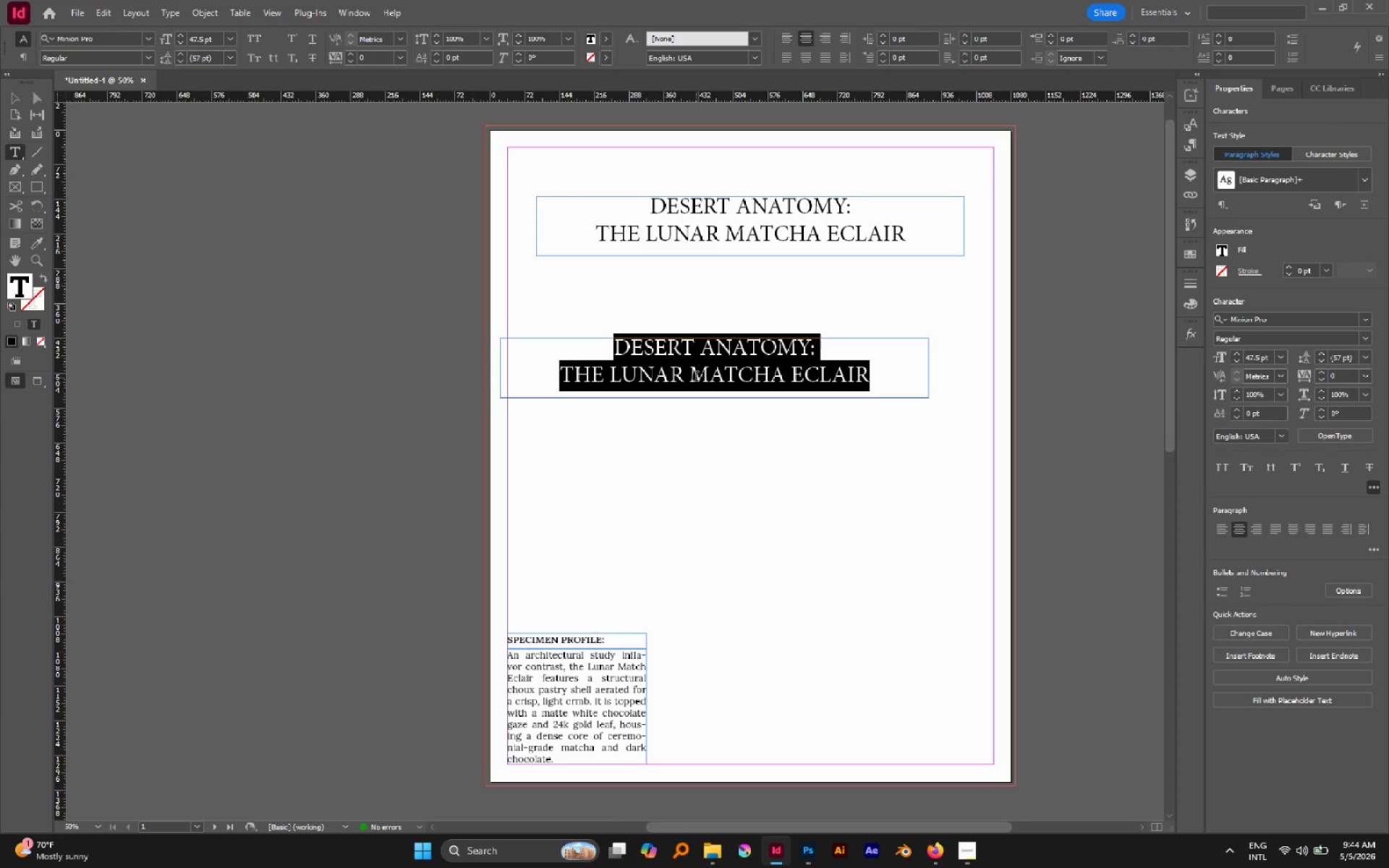 
key(Control+Shift+S)
 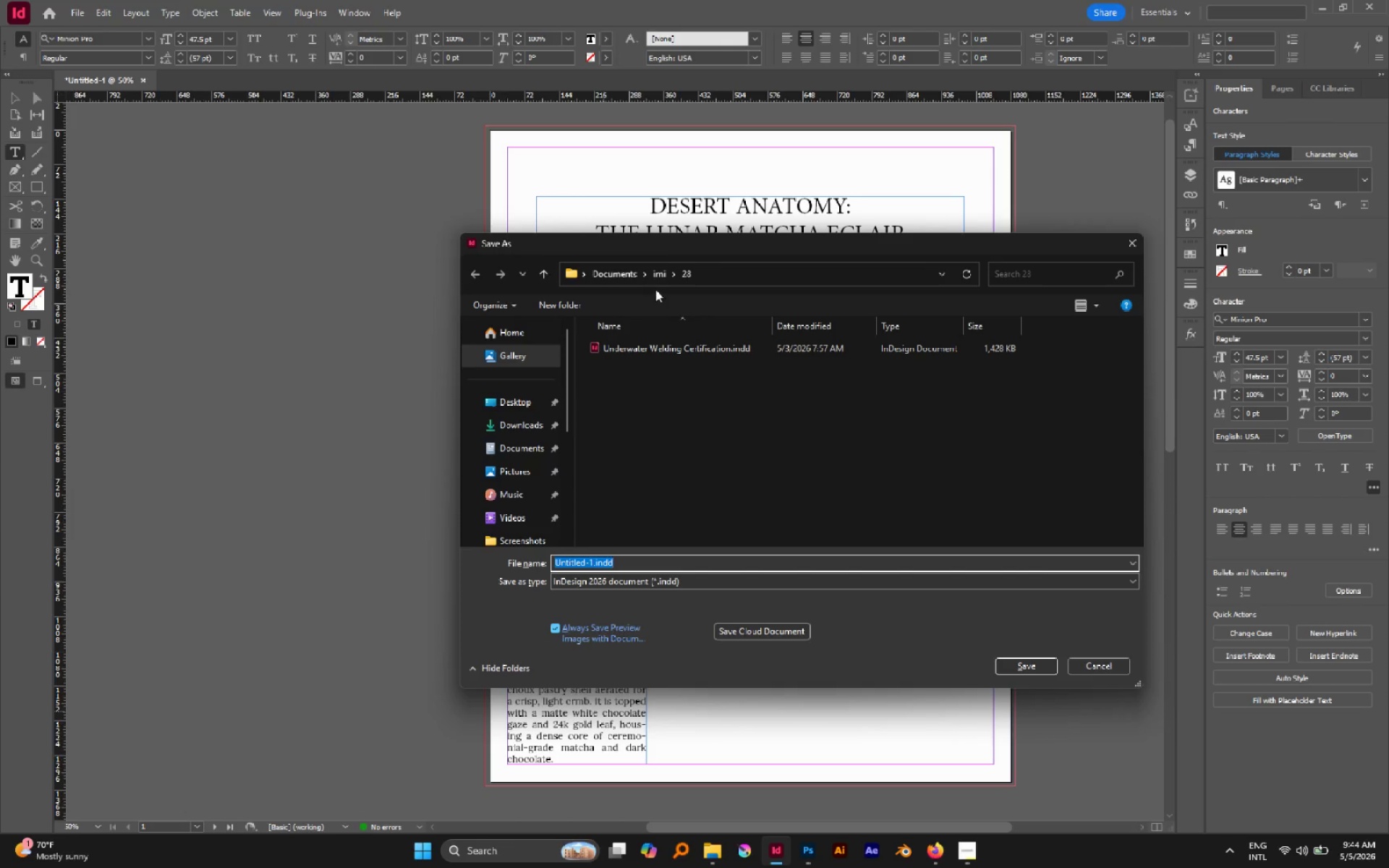 
left_click([655, 279])
 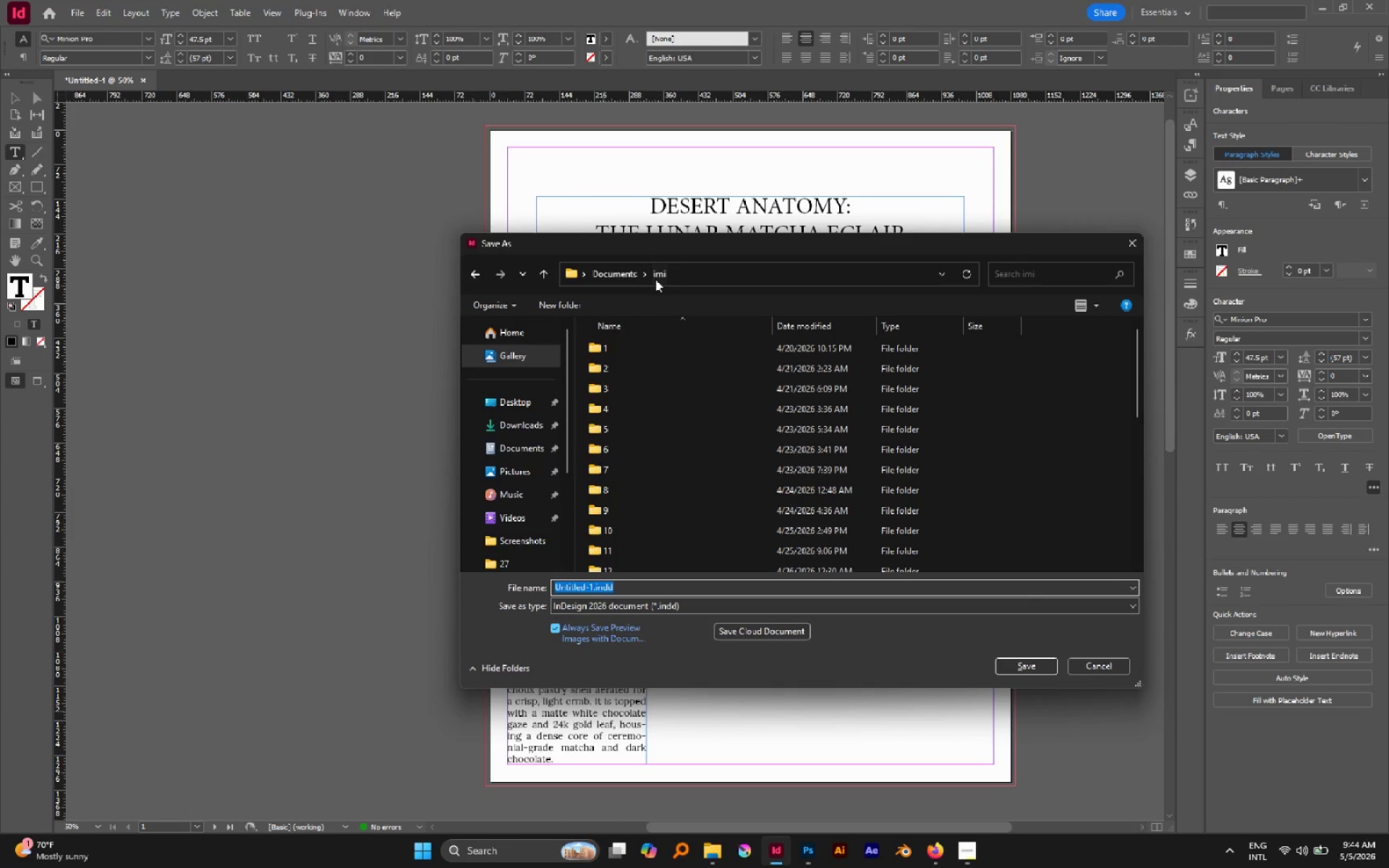 
key(Control+Shift+N)
 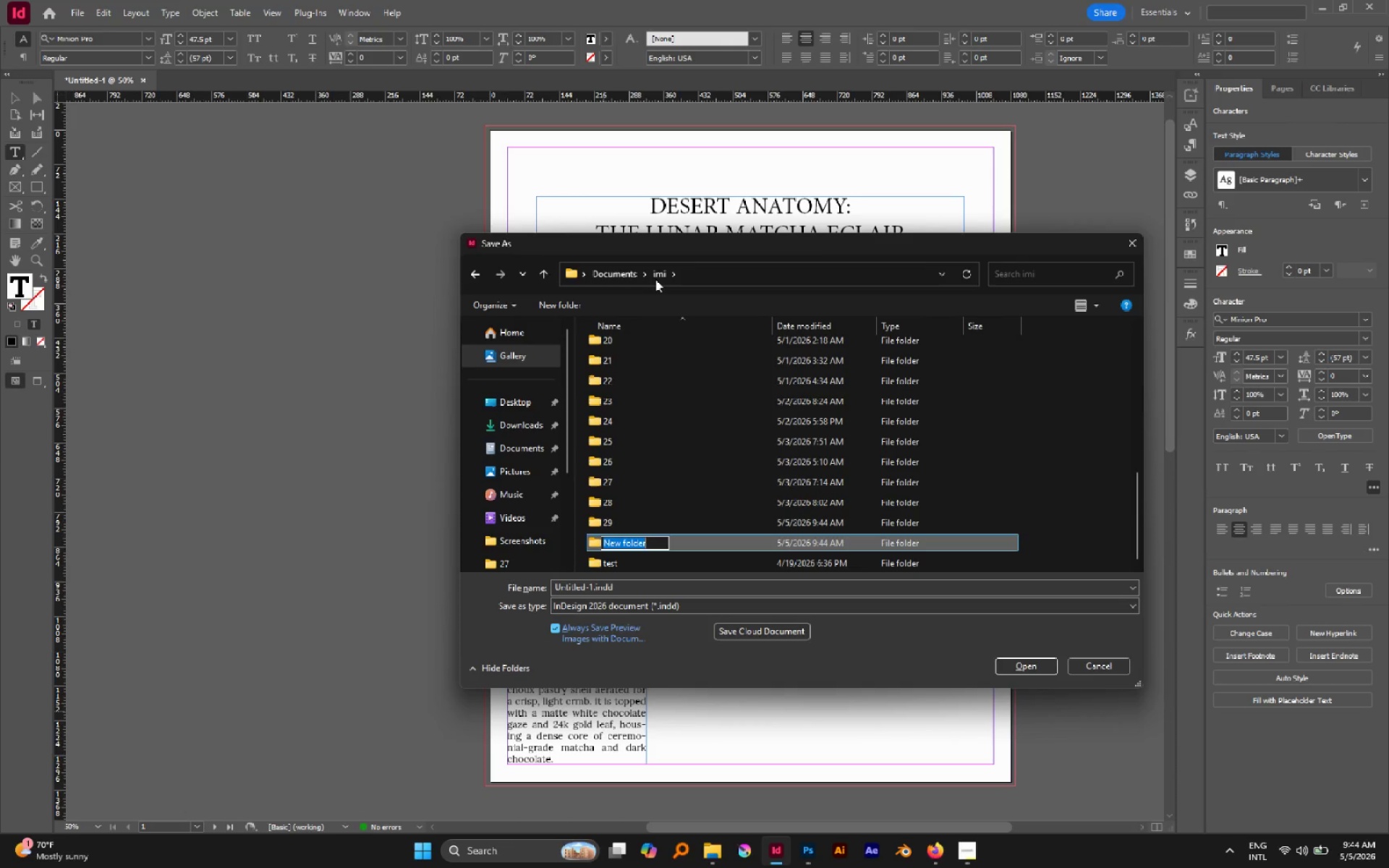 
type(30)
 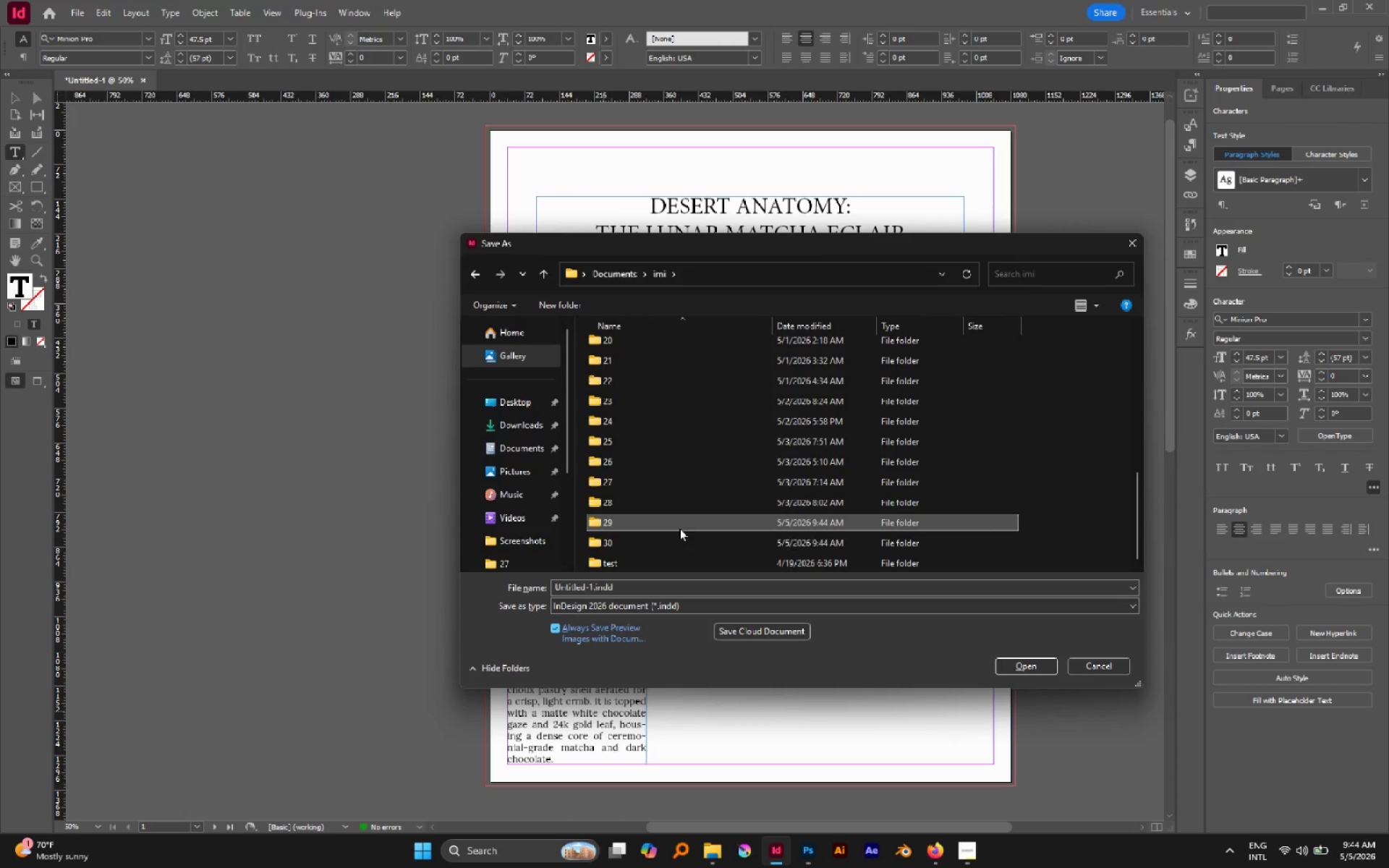 
left_click([653, 545])
 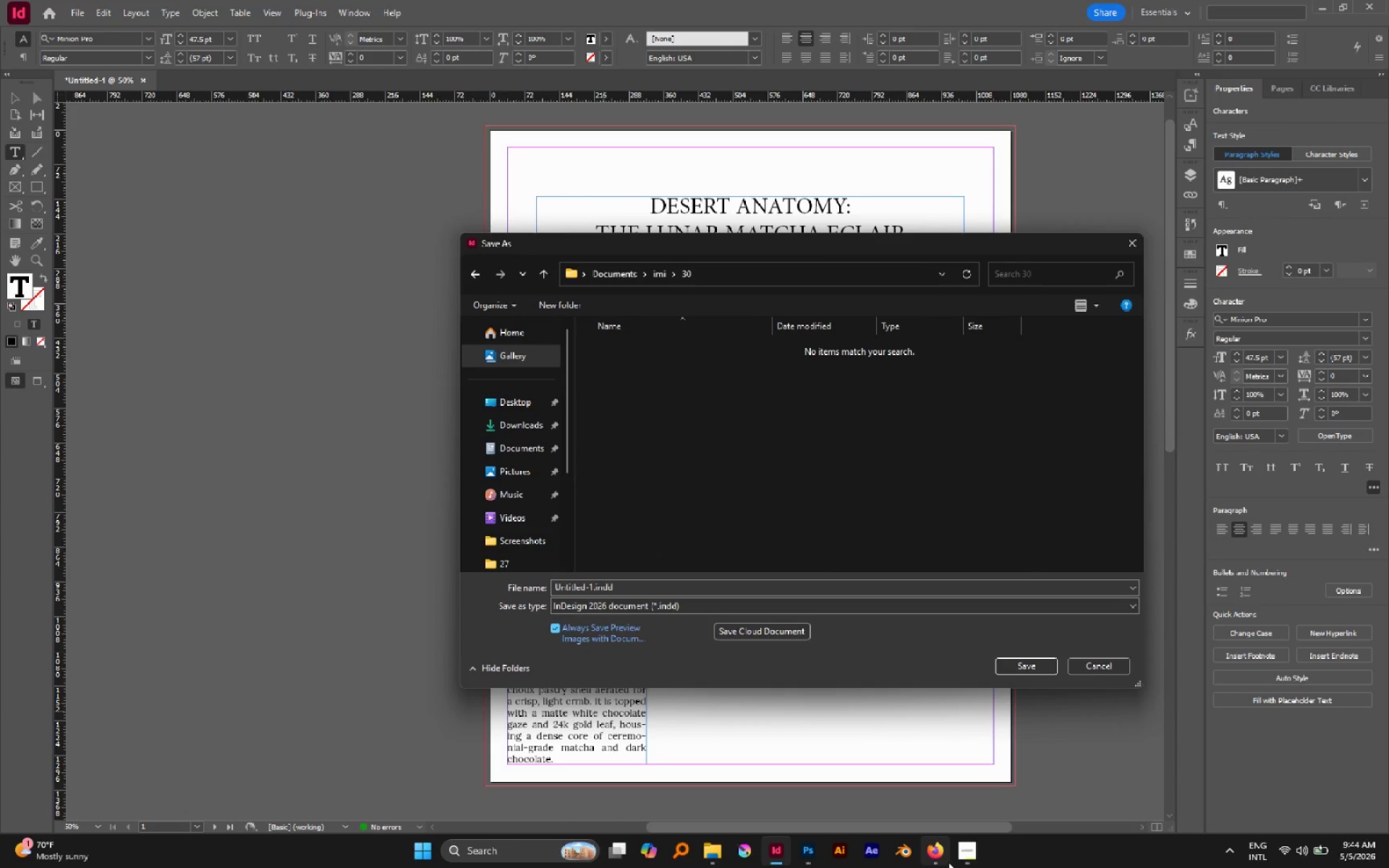 
left_click([962, 859])